 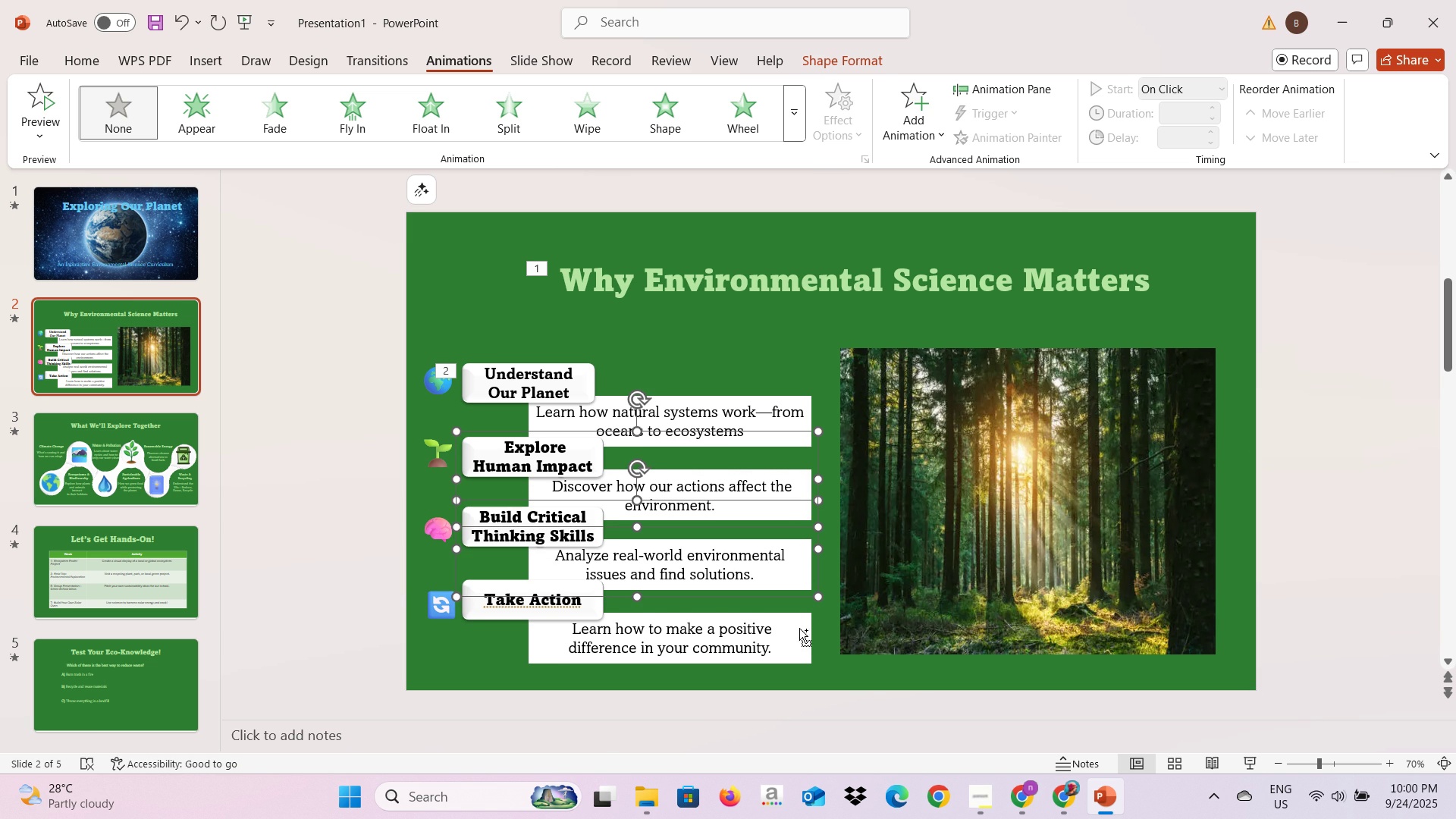 
left_click([805, 638])
 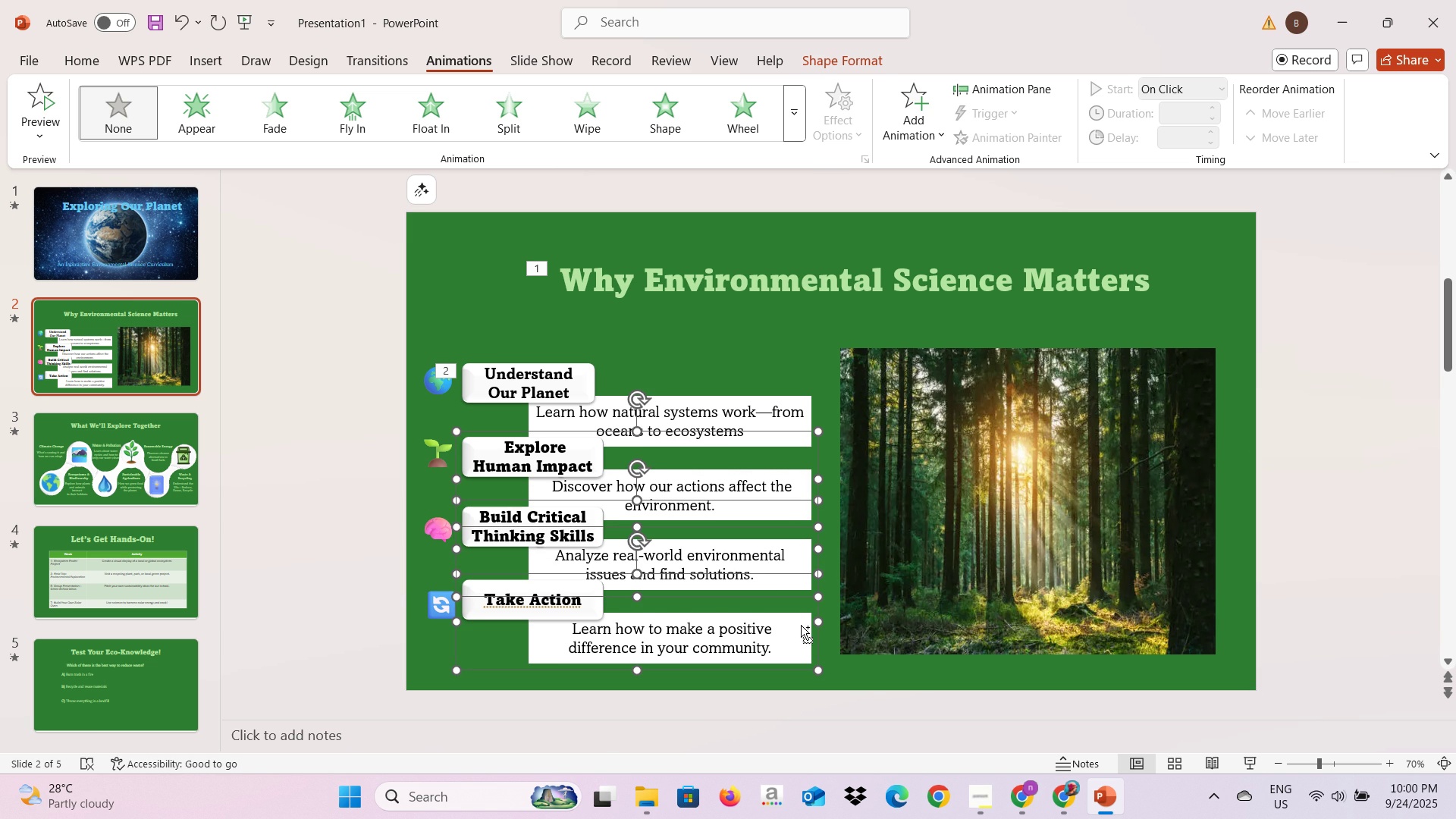 
key(Control+ControlLeft)
 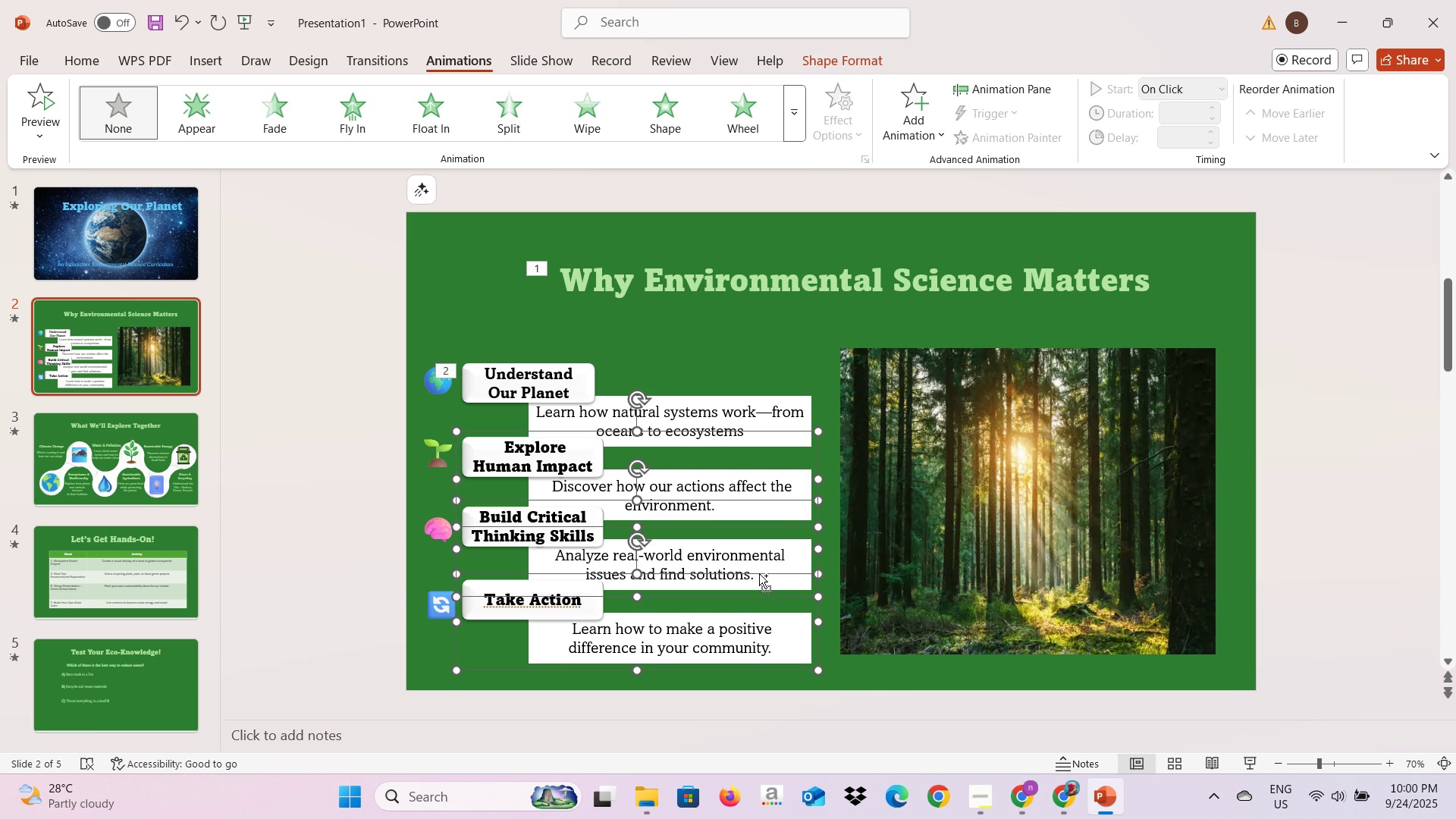 
key(Control+ControlLeft)
 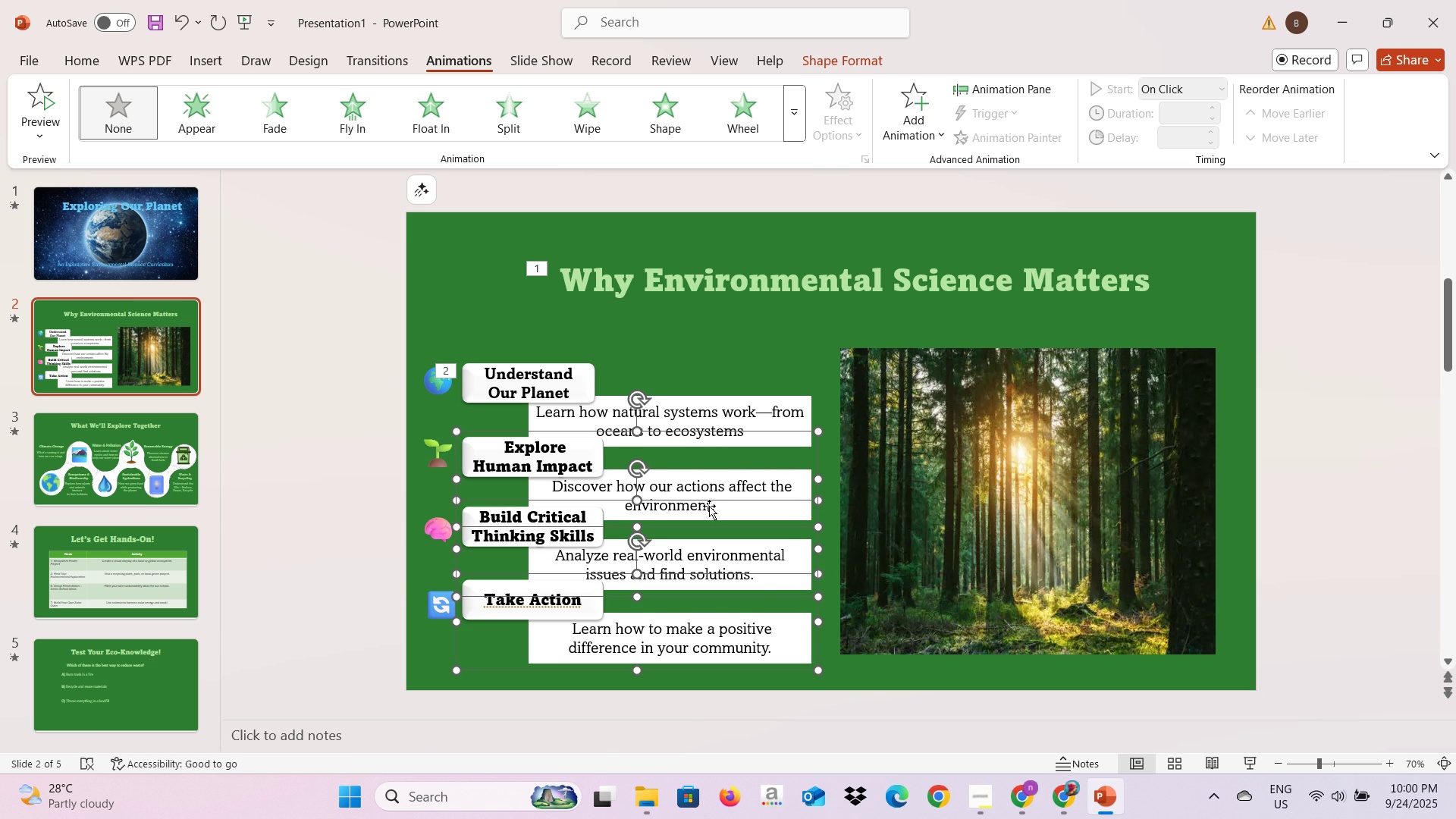 
key(Control+ControlLeft)
 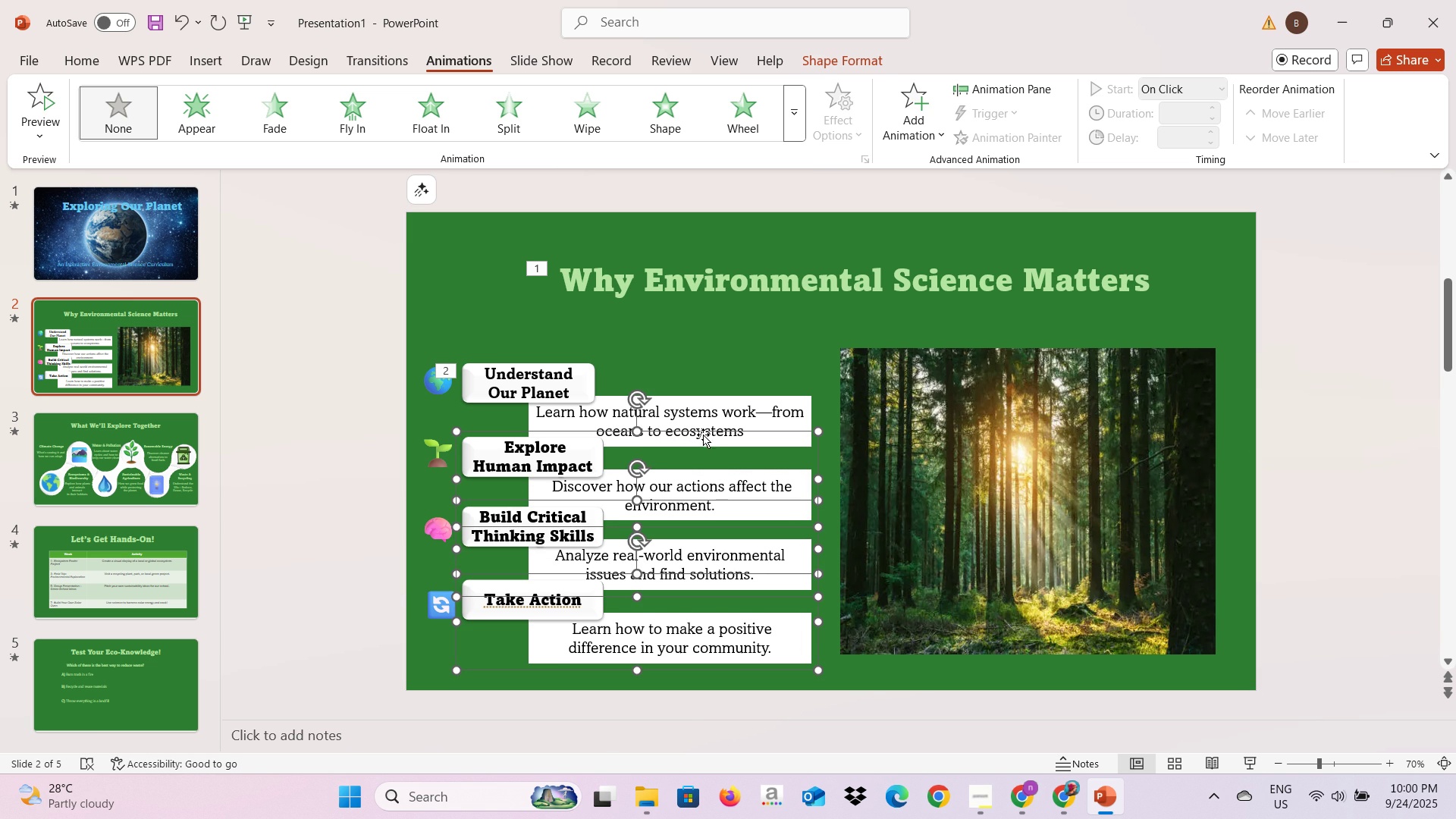 
key(Control+ControlLeft)
 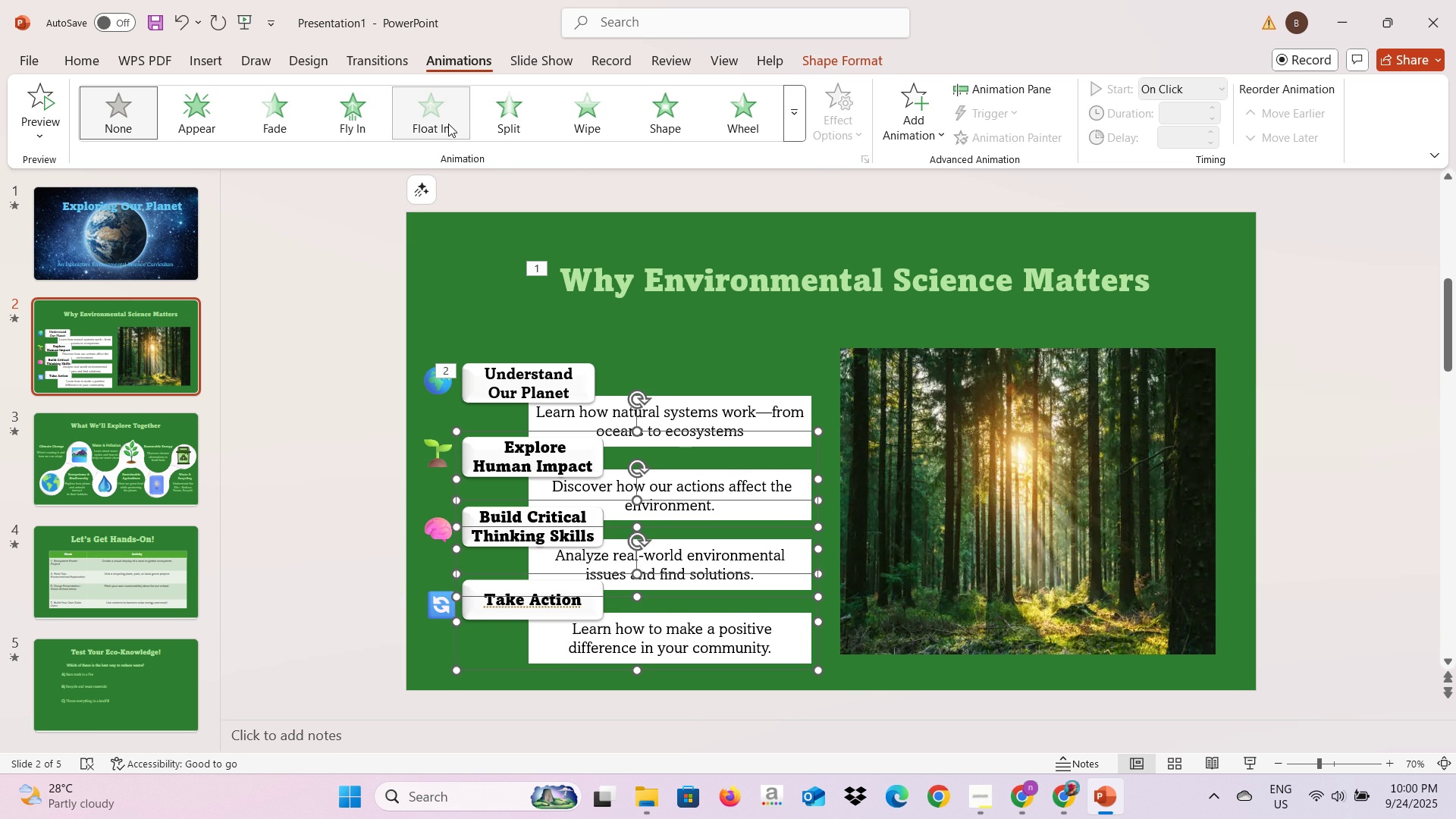 
left_click([448, 124])
 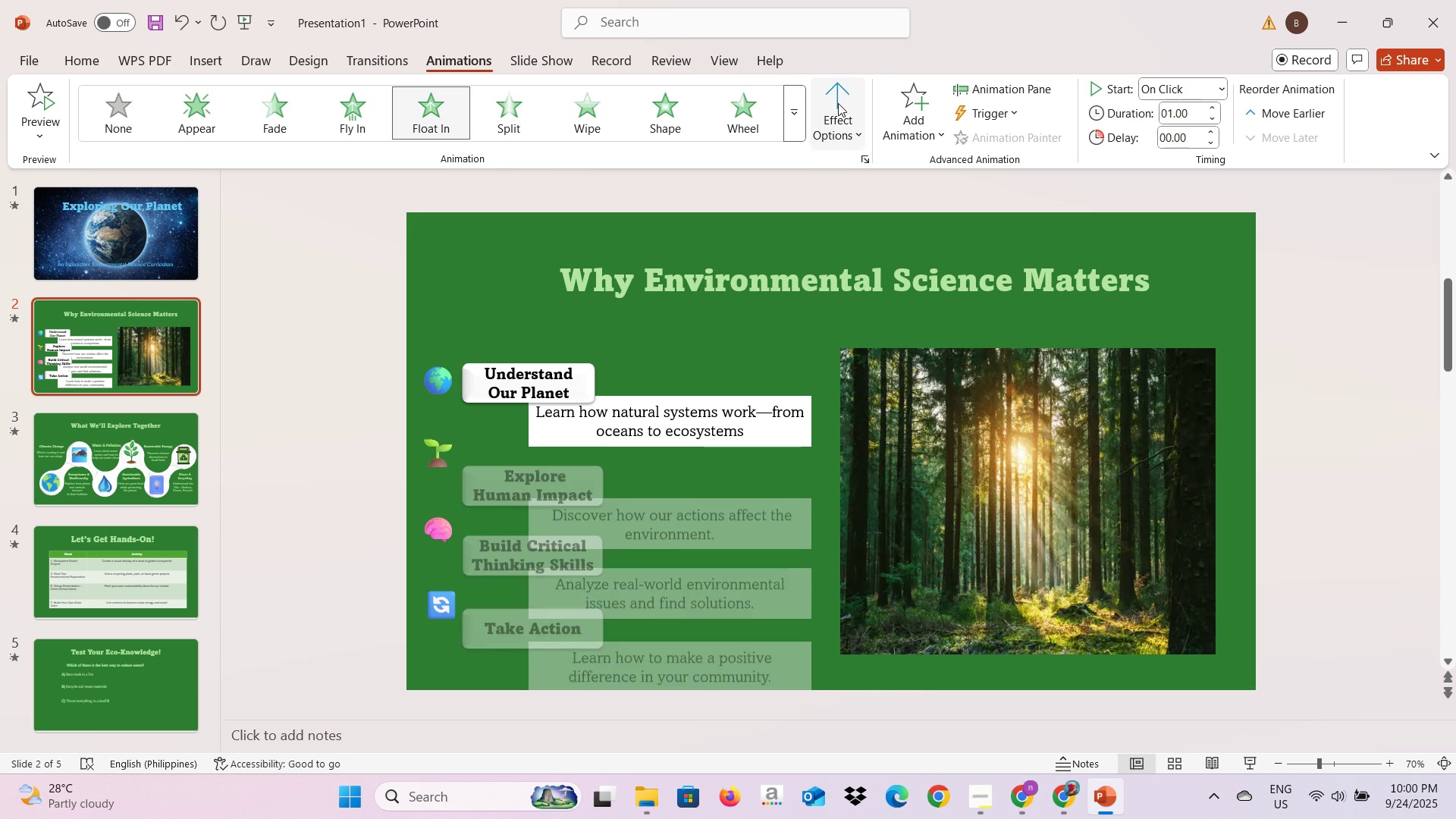 
left_click([838, 103])
 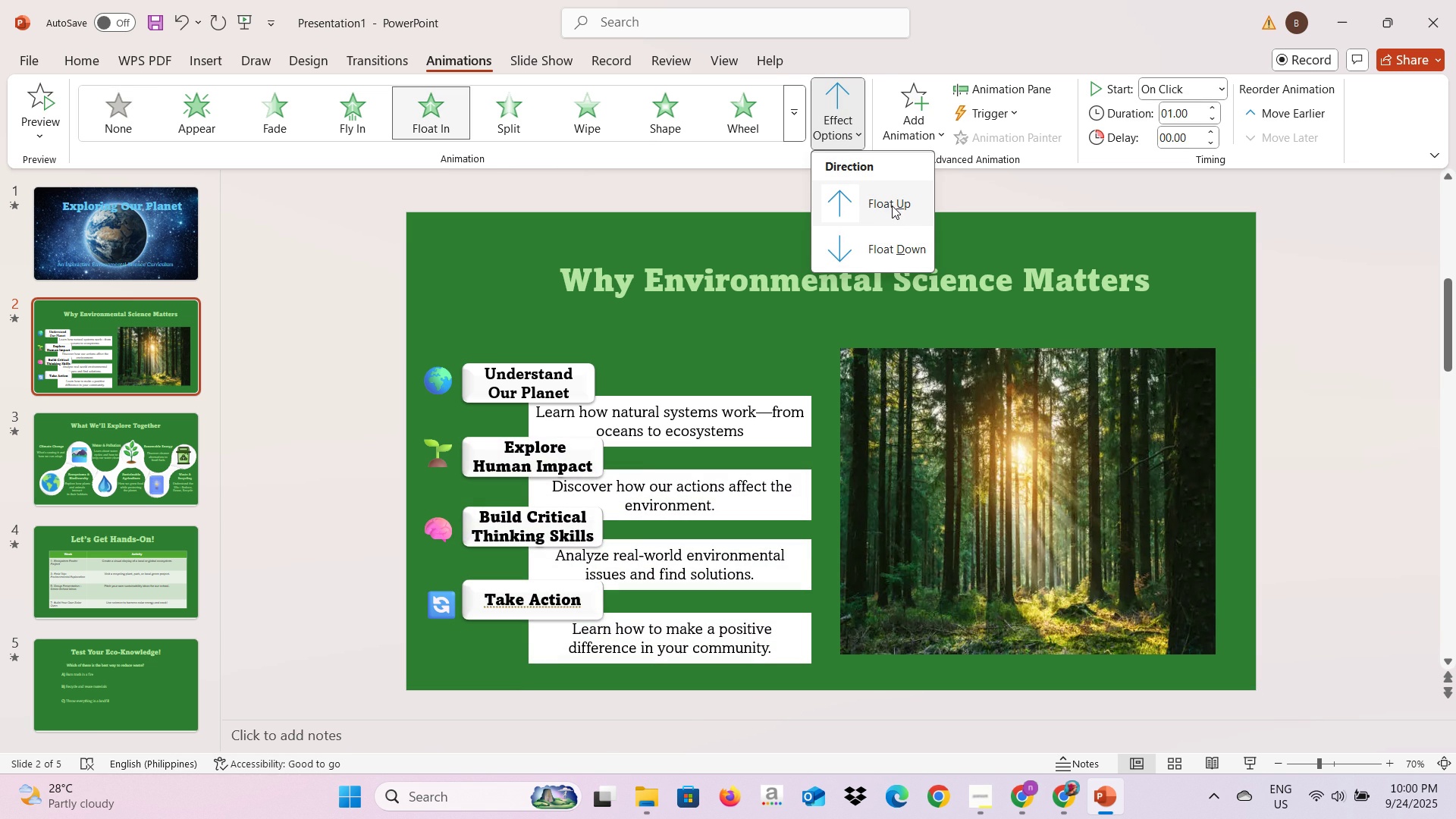 
left_click([890, 206])
 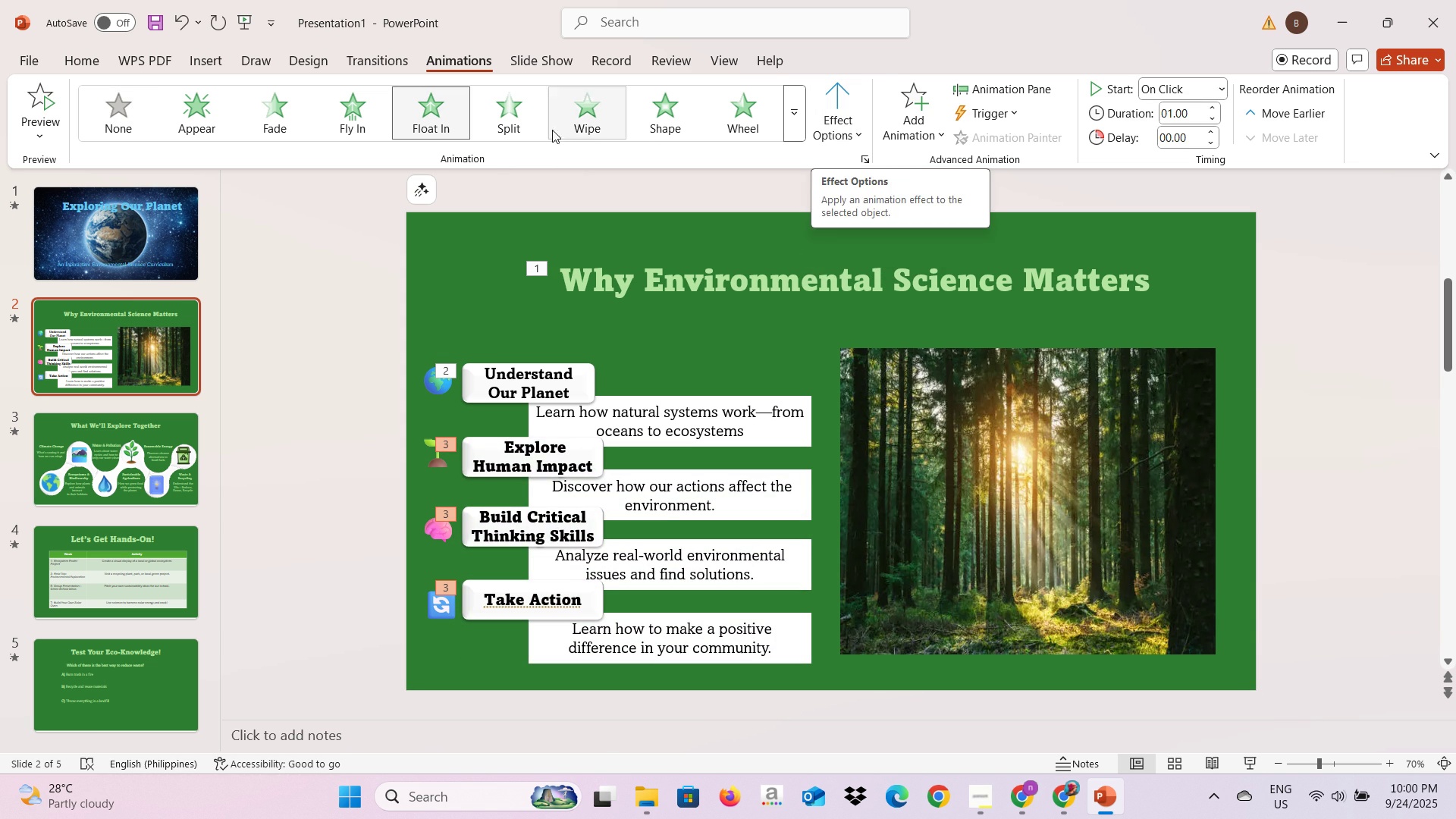 
left_click([369, 120])
 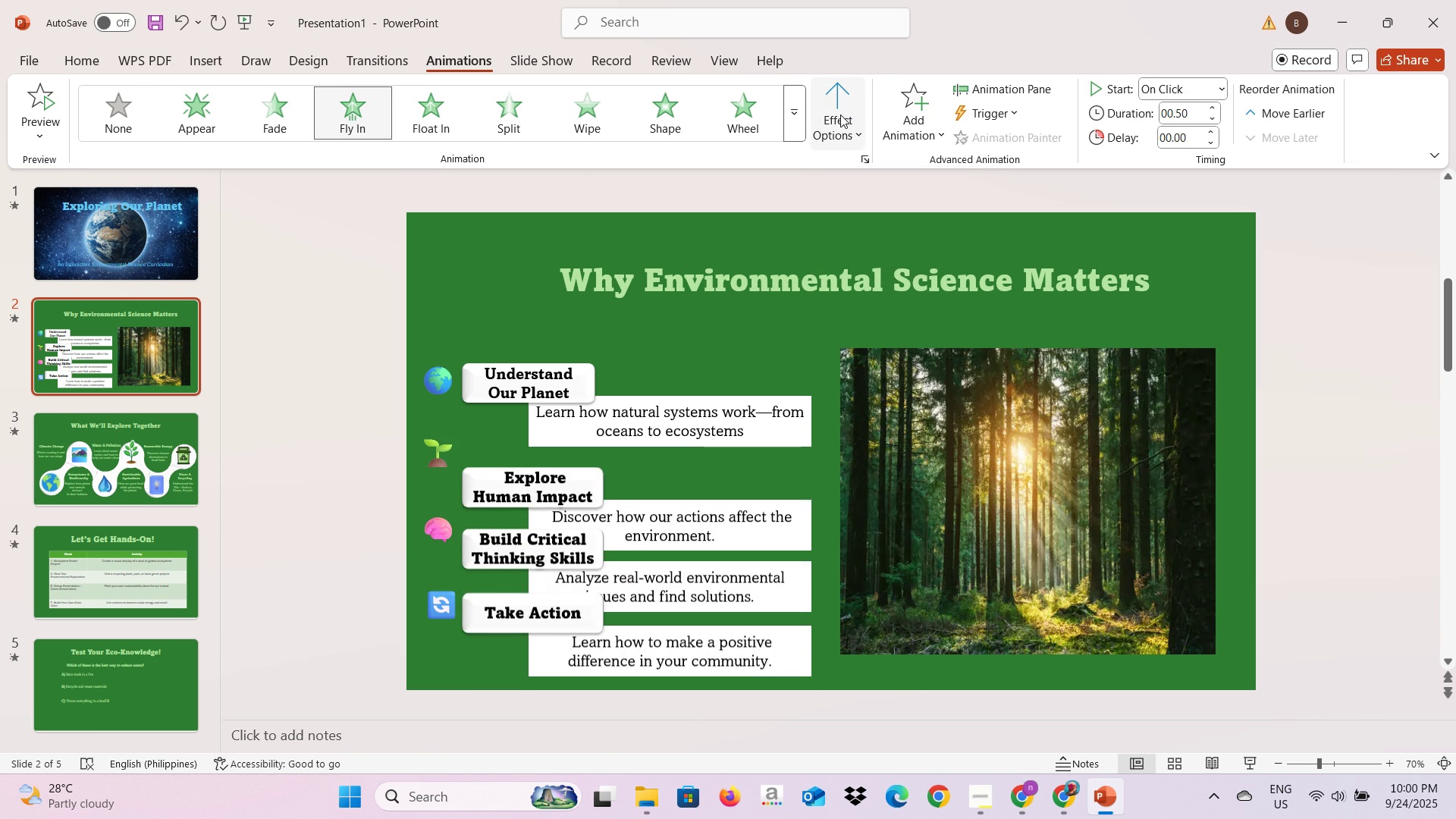 
left_click([840, 115])
 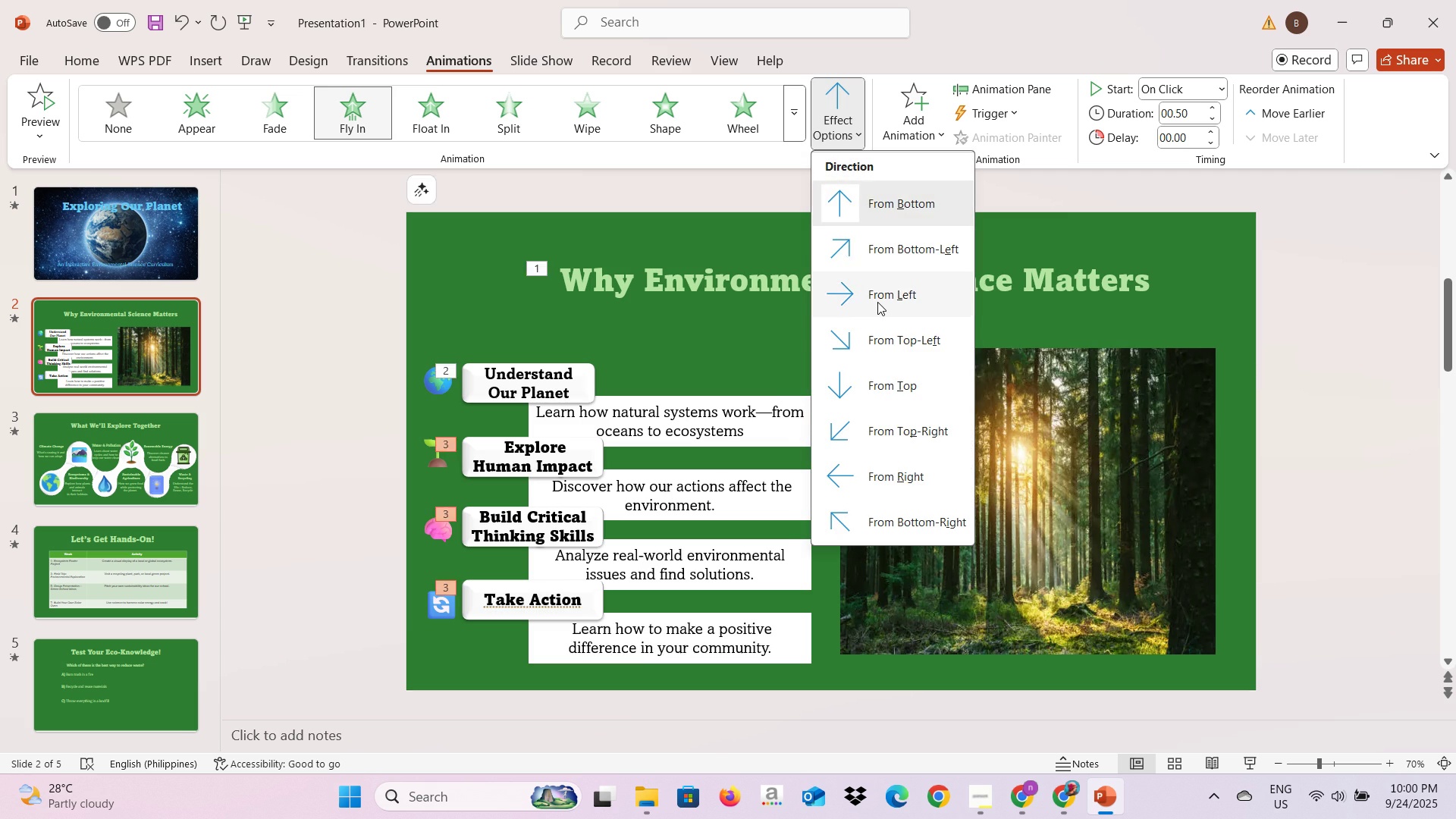 
left_click([877, 302])
 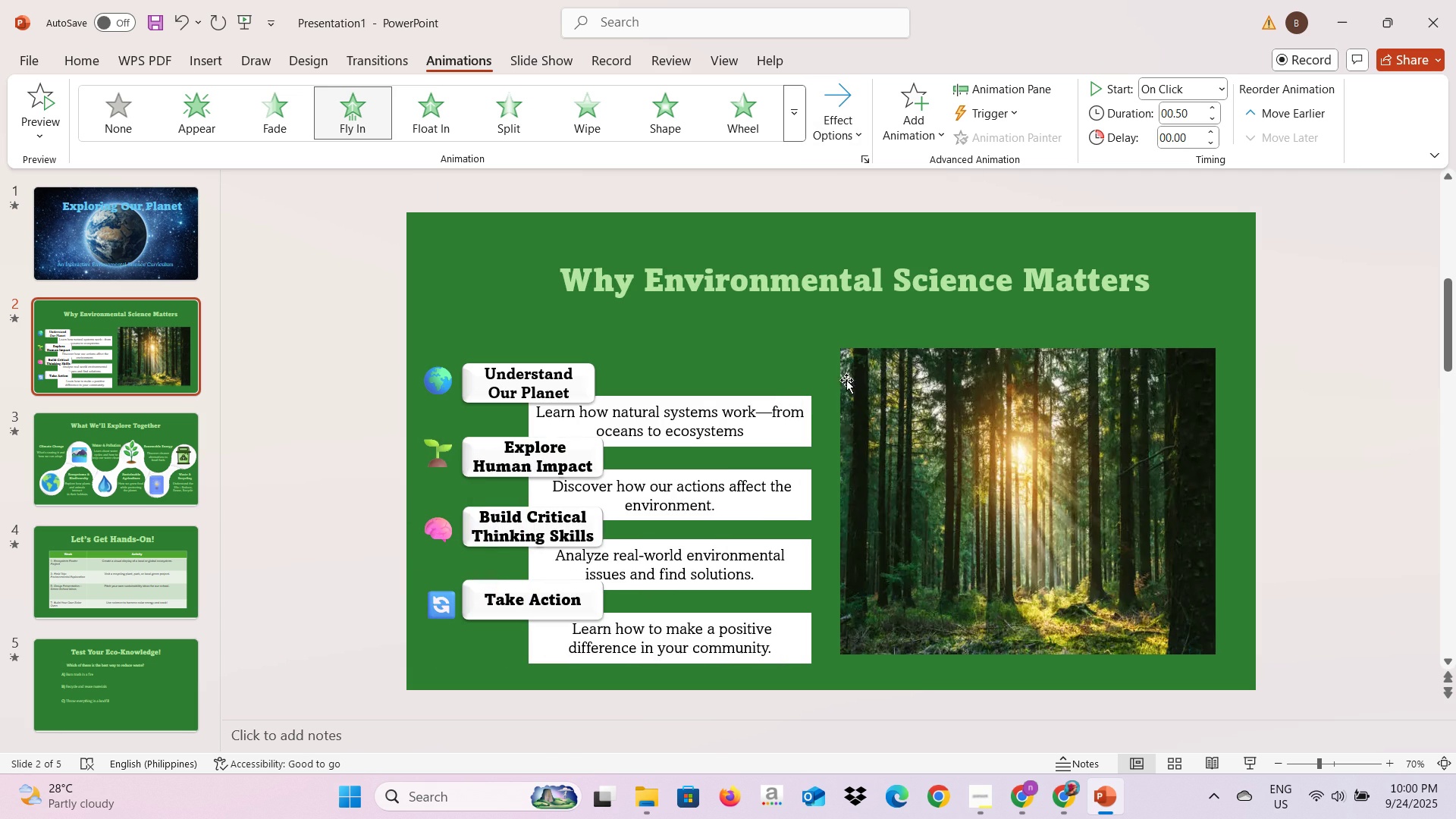 
left_click([871, 384])
 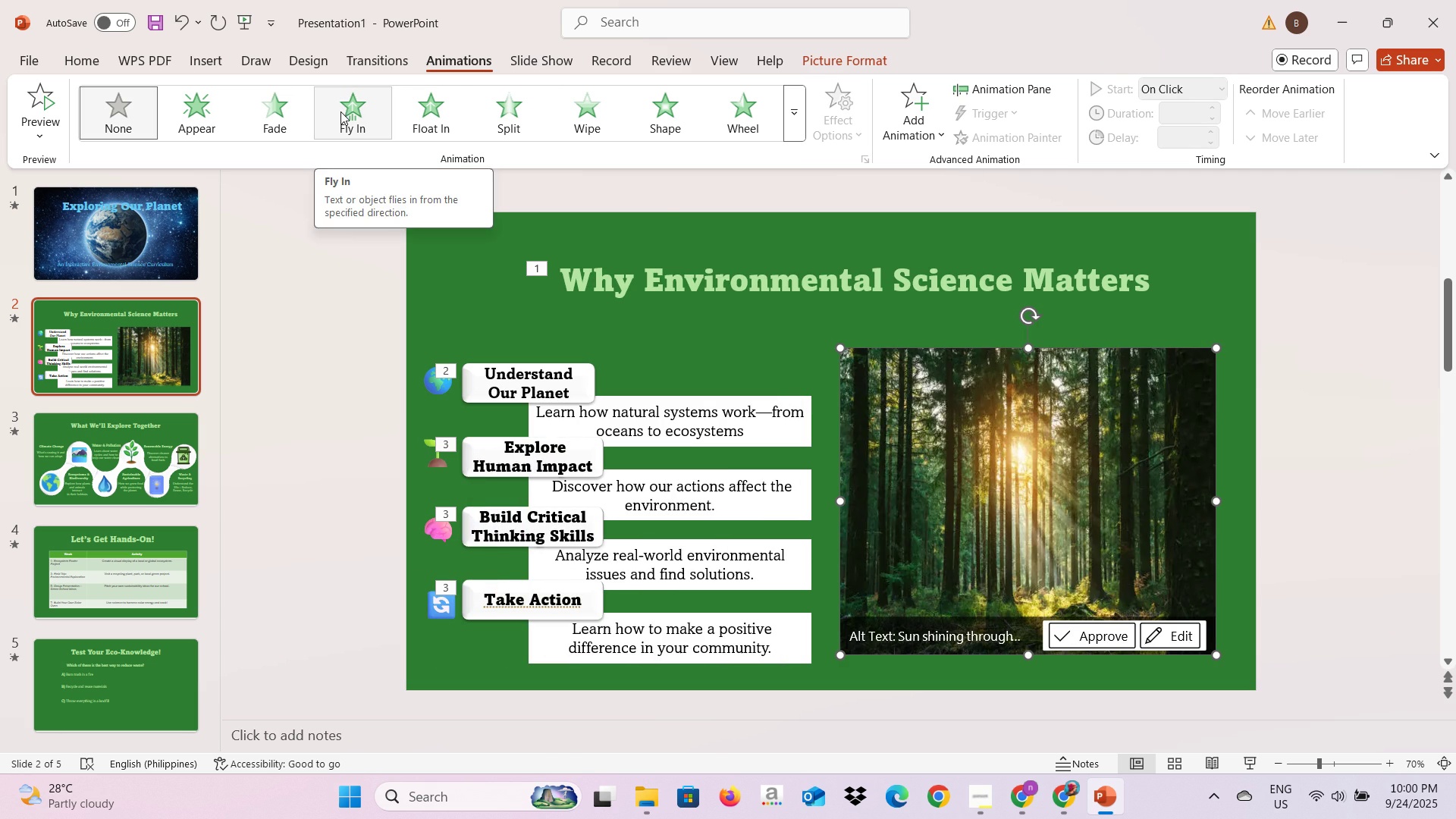 
left_click([340, 111])
 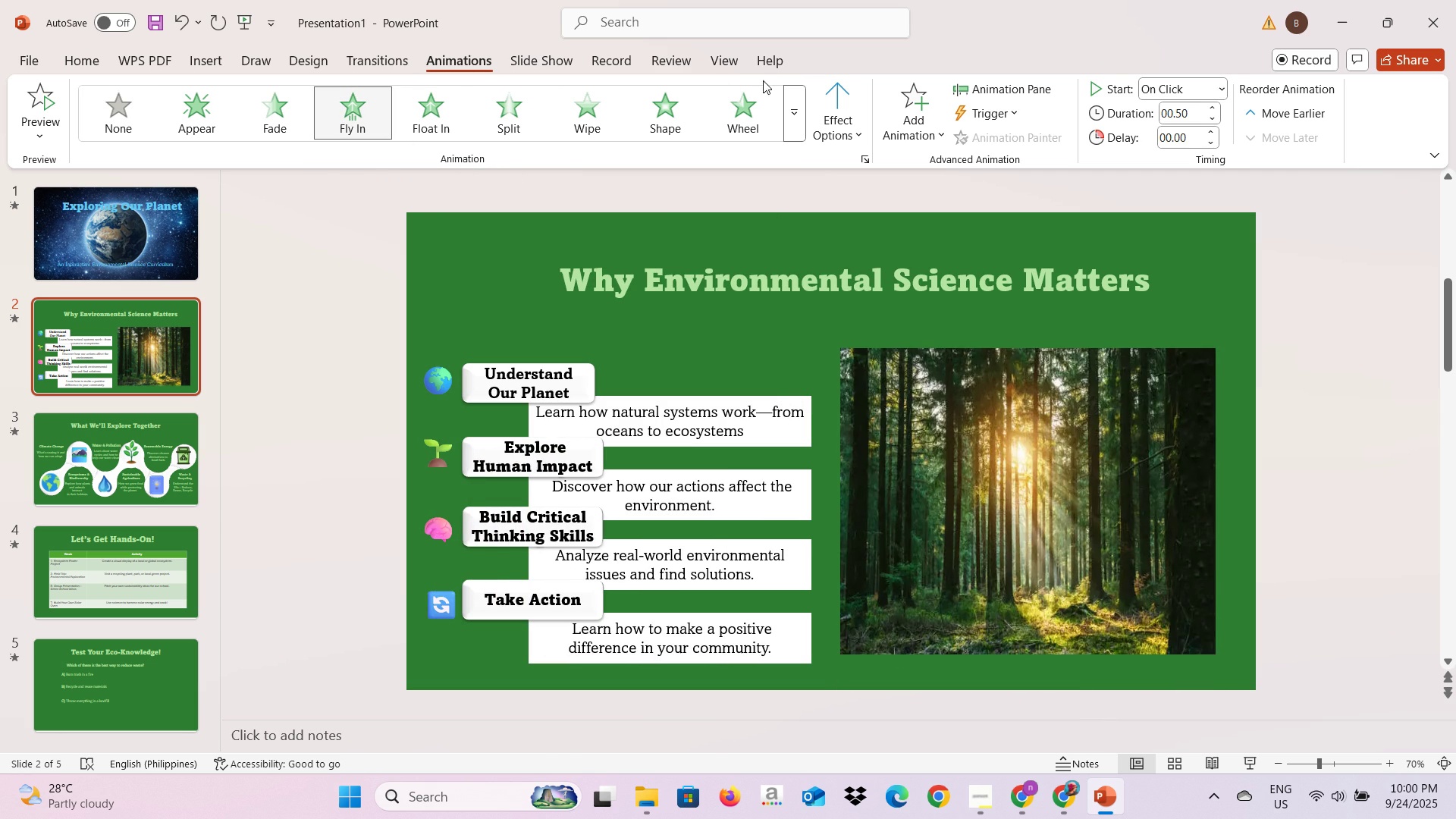 
left_click([838, 95])
 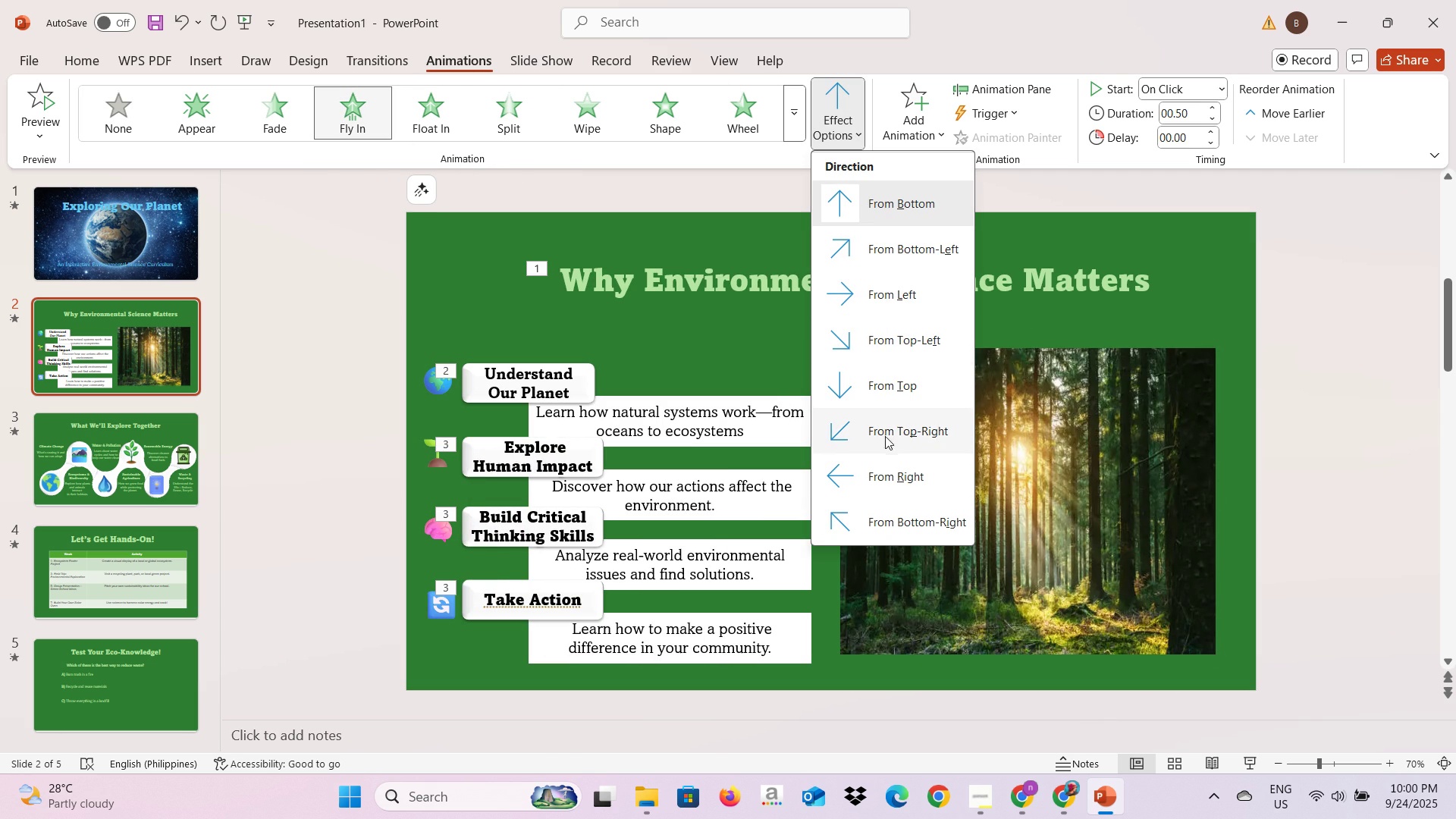 
left_click([883, 461])
 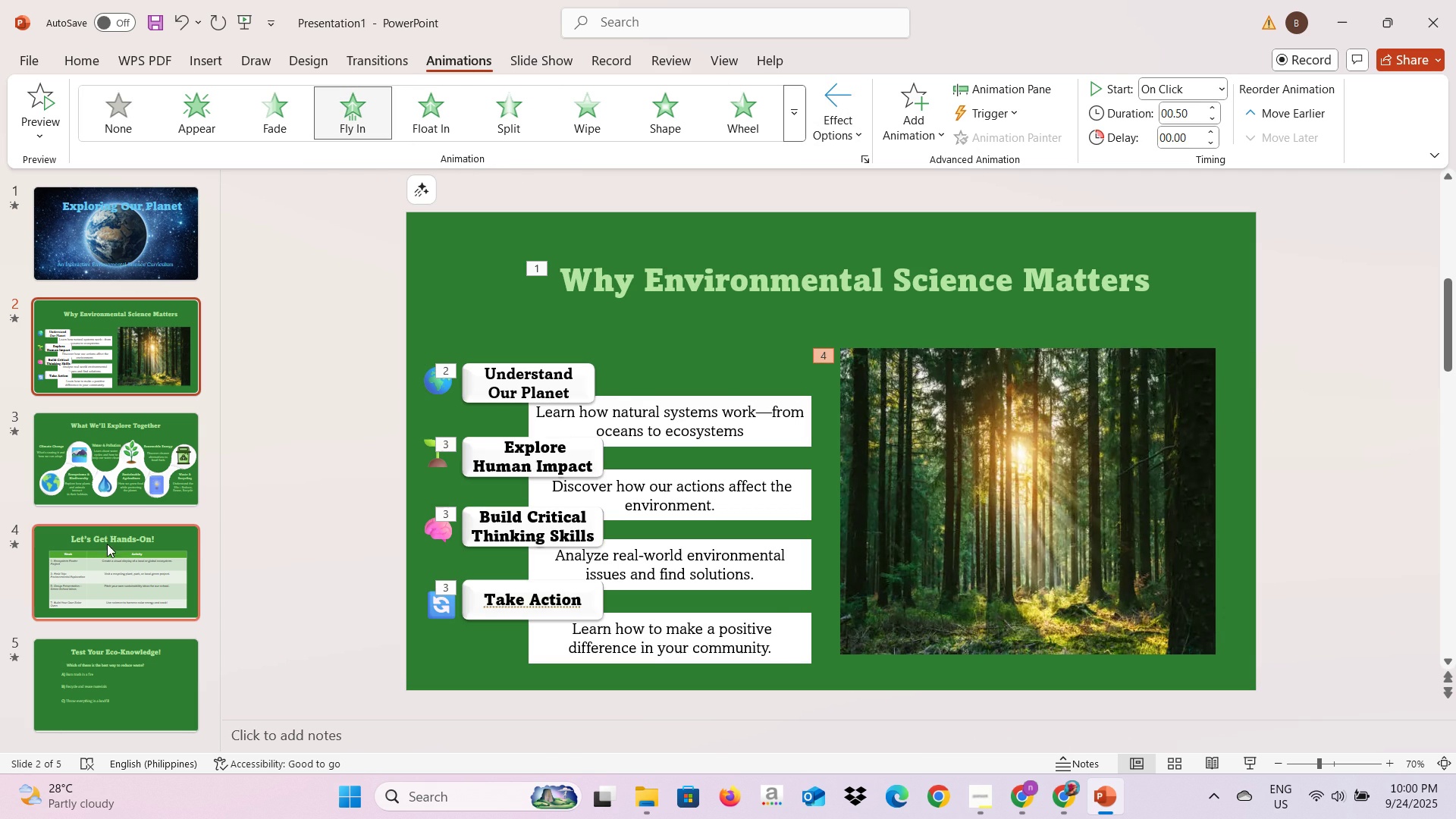 
left_click([110, 470])
 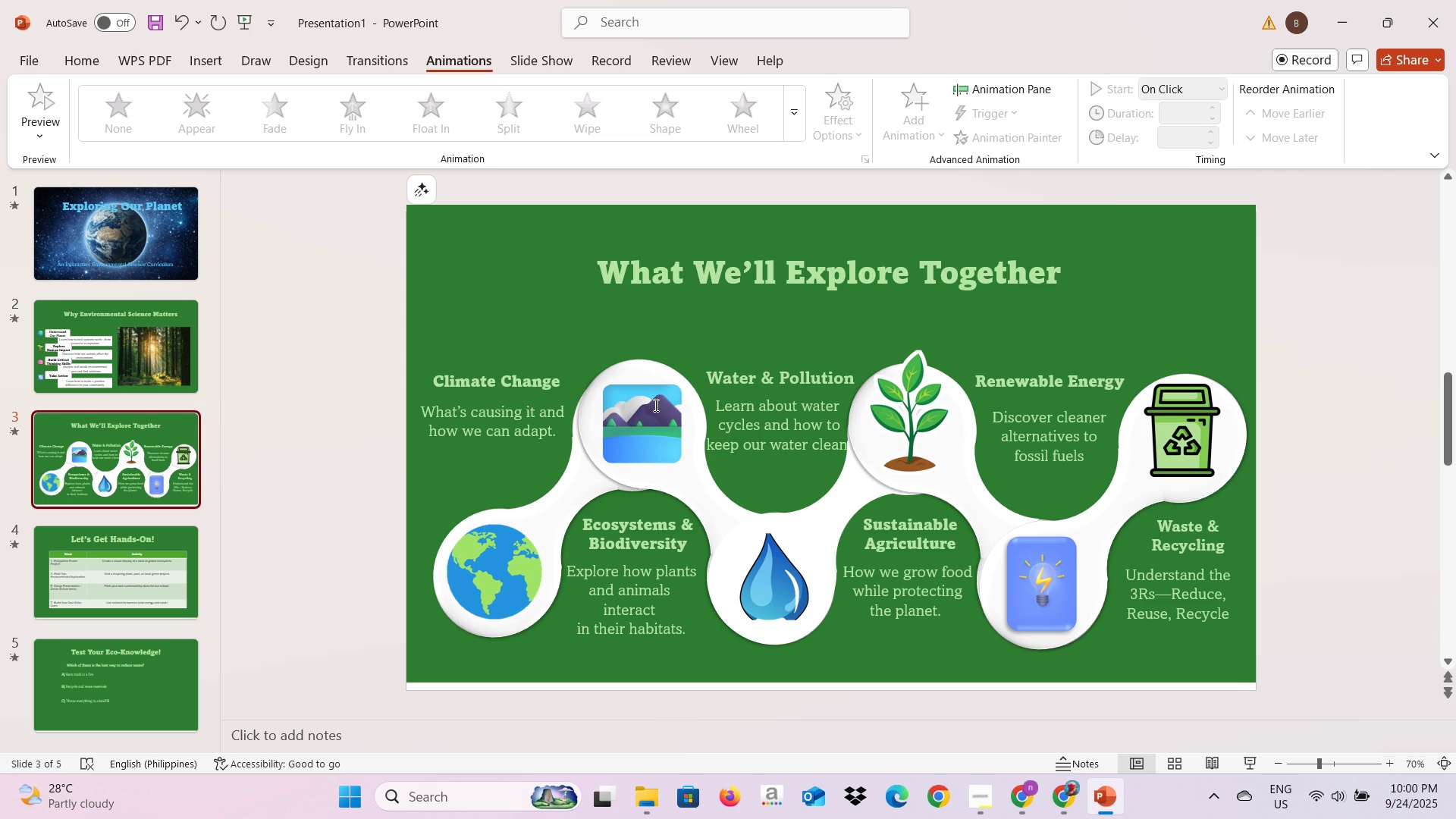 
left_click([650, 417])
 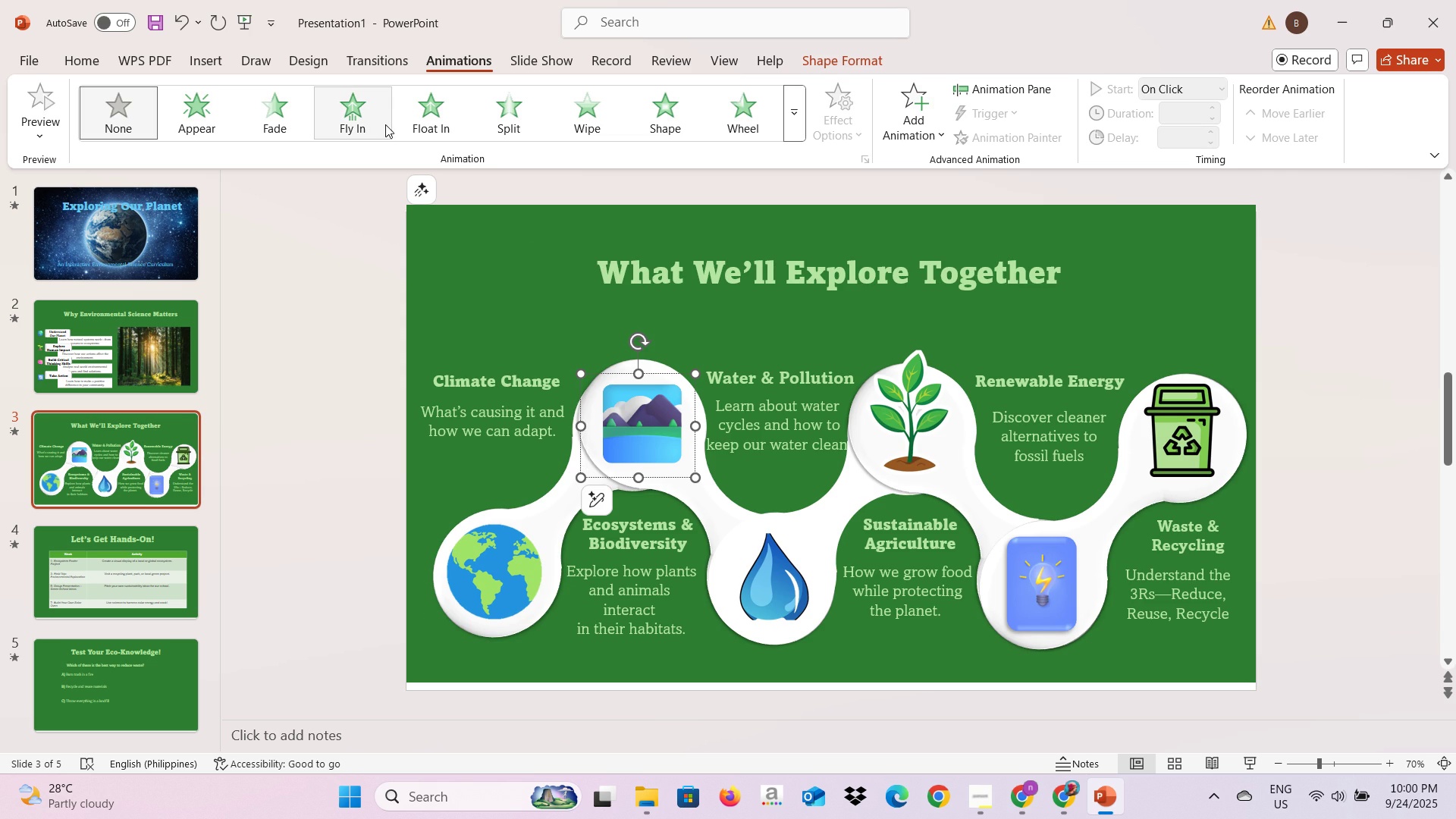 
left_click([366, 119])
 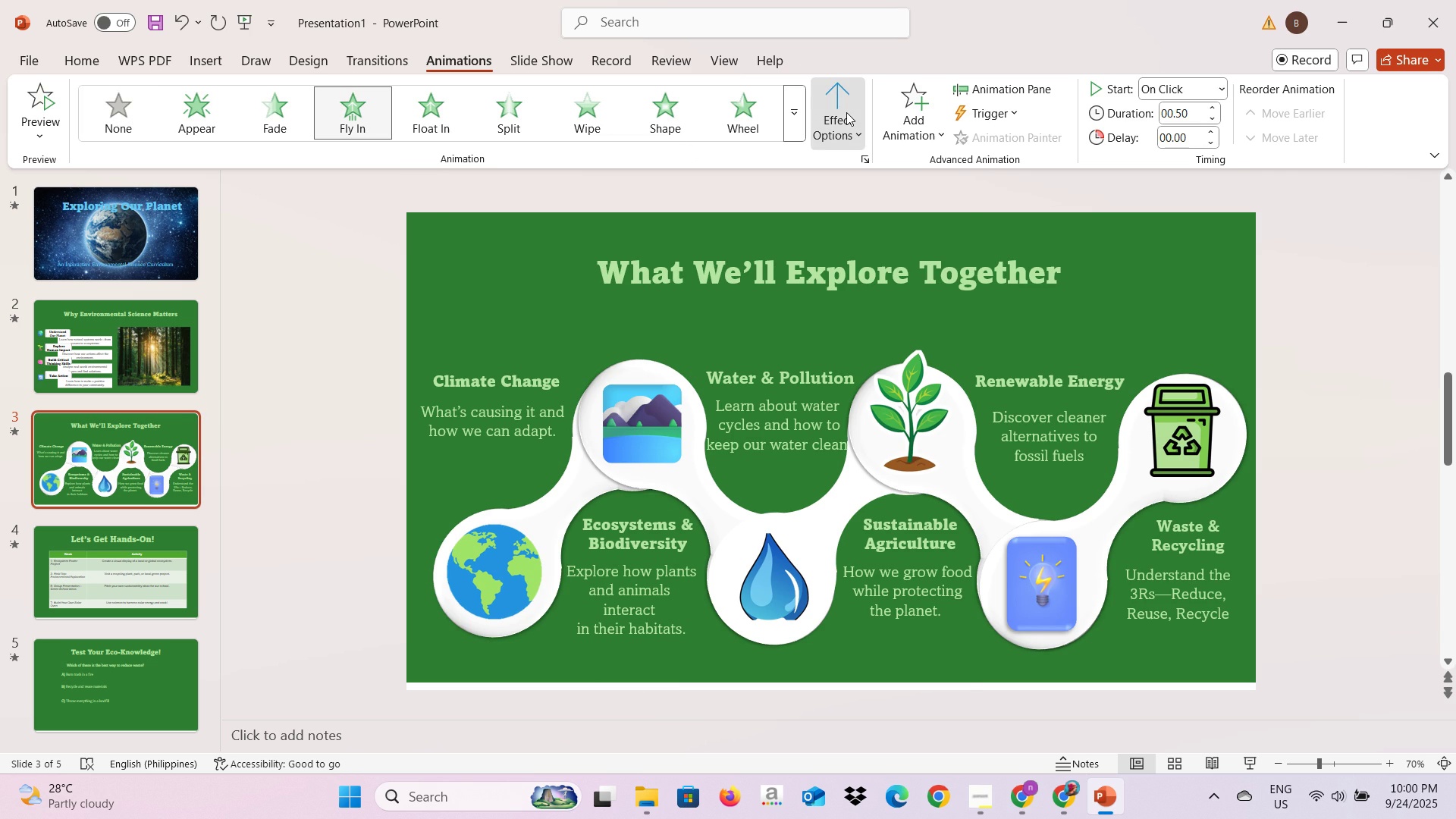 
left_click([846, 112])
 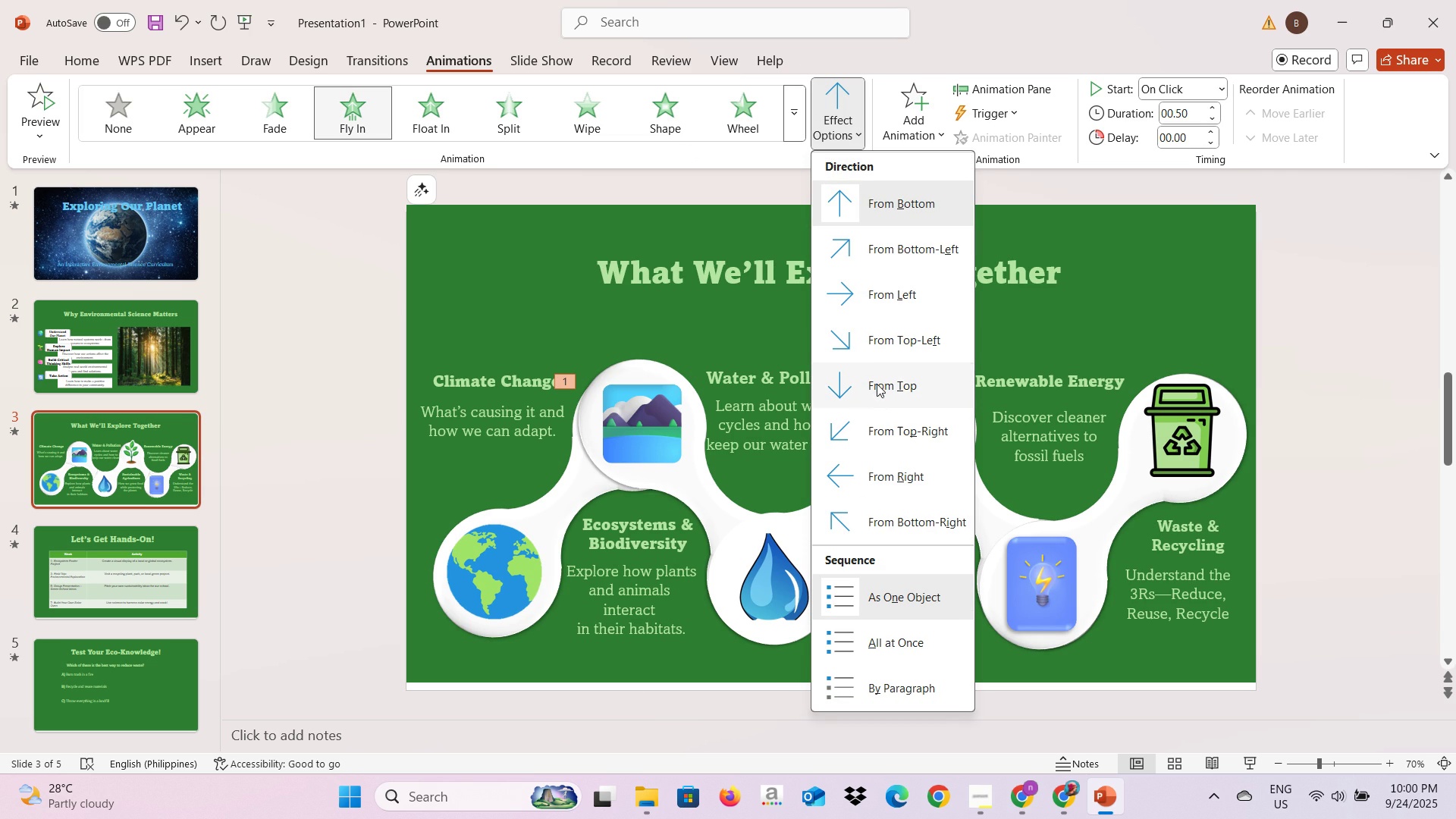 
left_click([877, 384])
 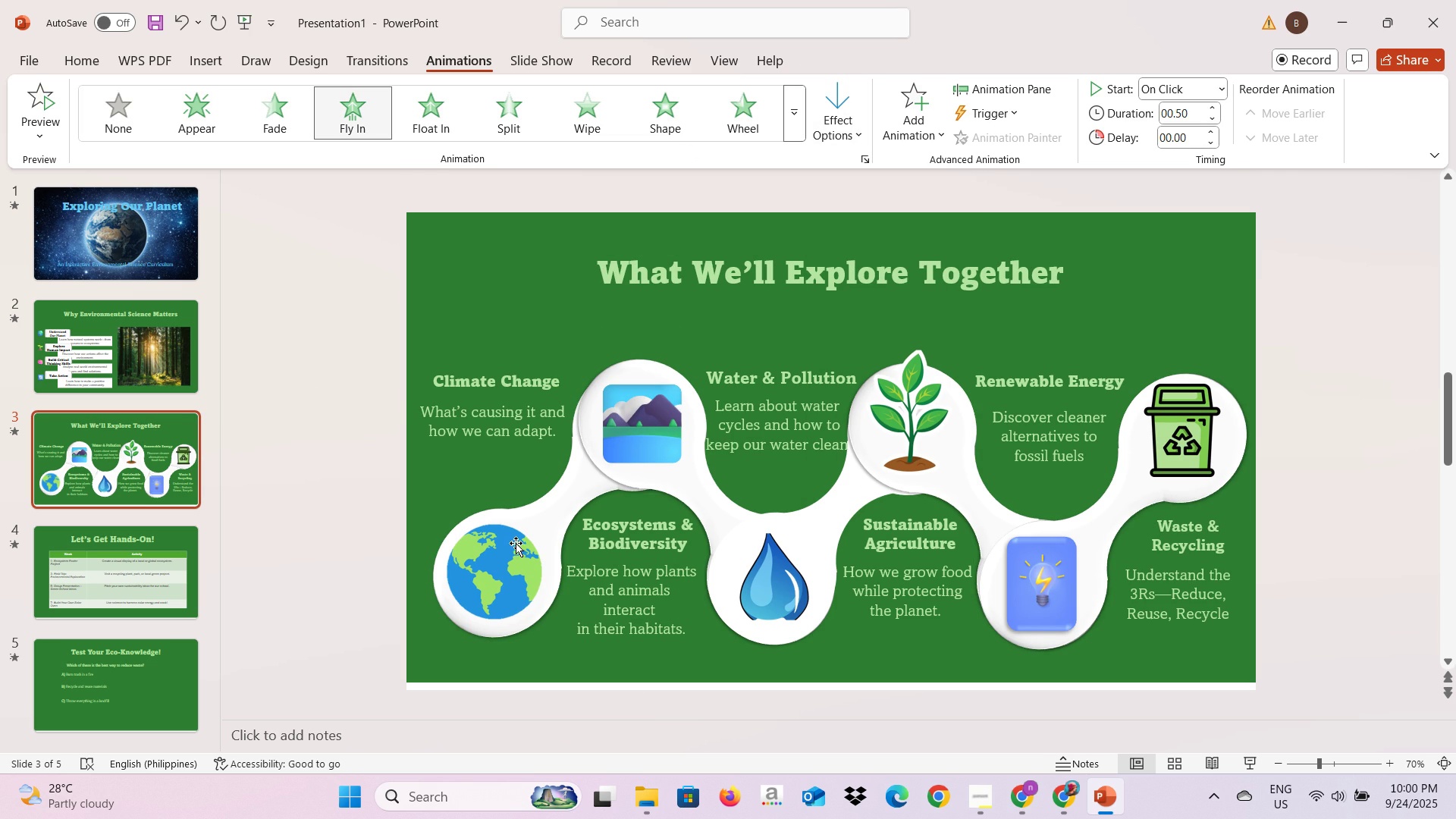 
left_click([514, 544])
 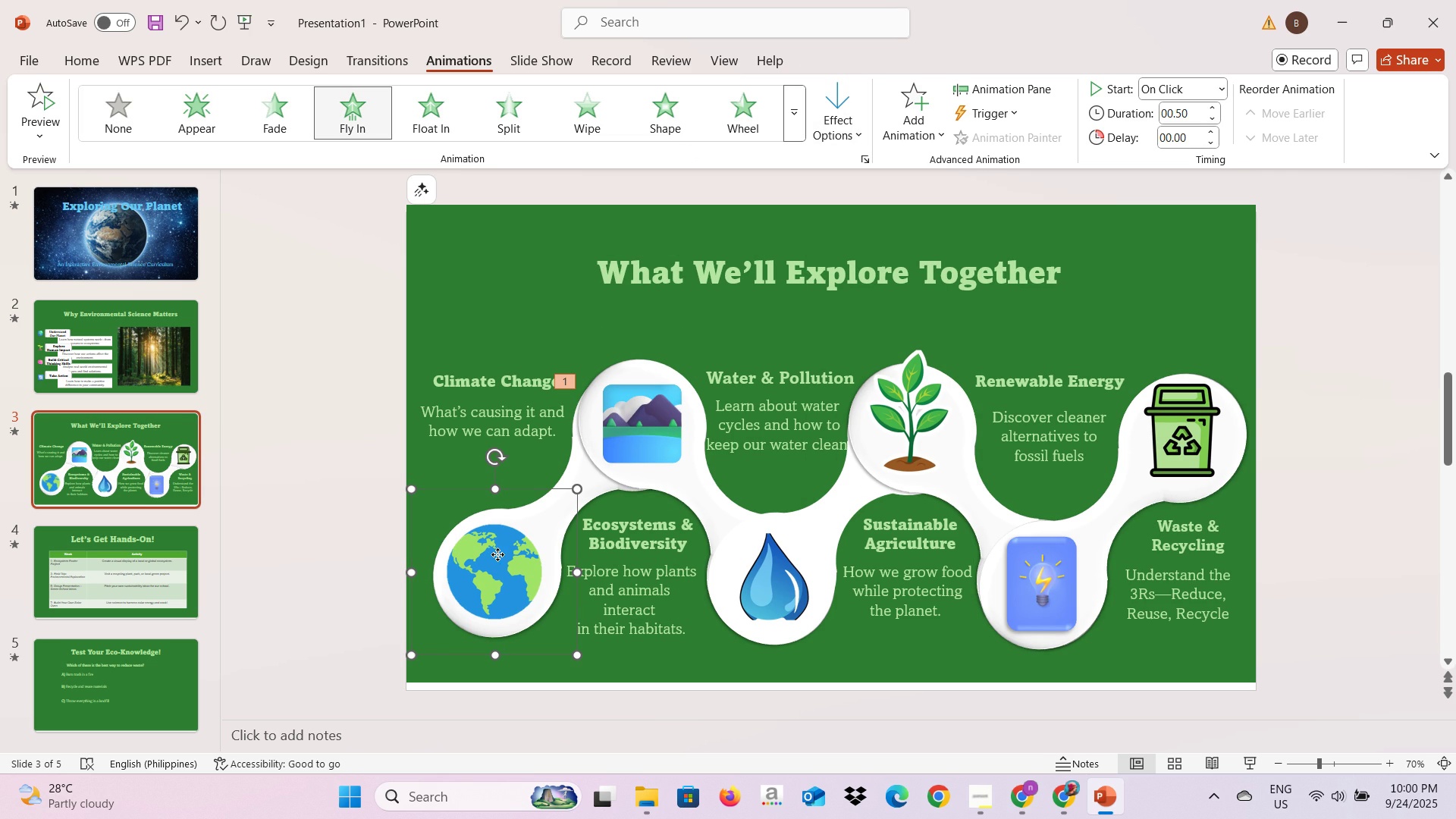 
left_click([497, 554])
 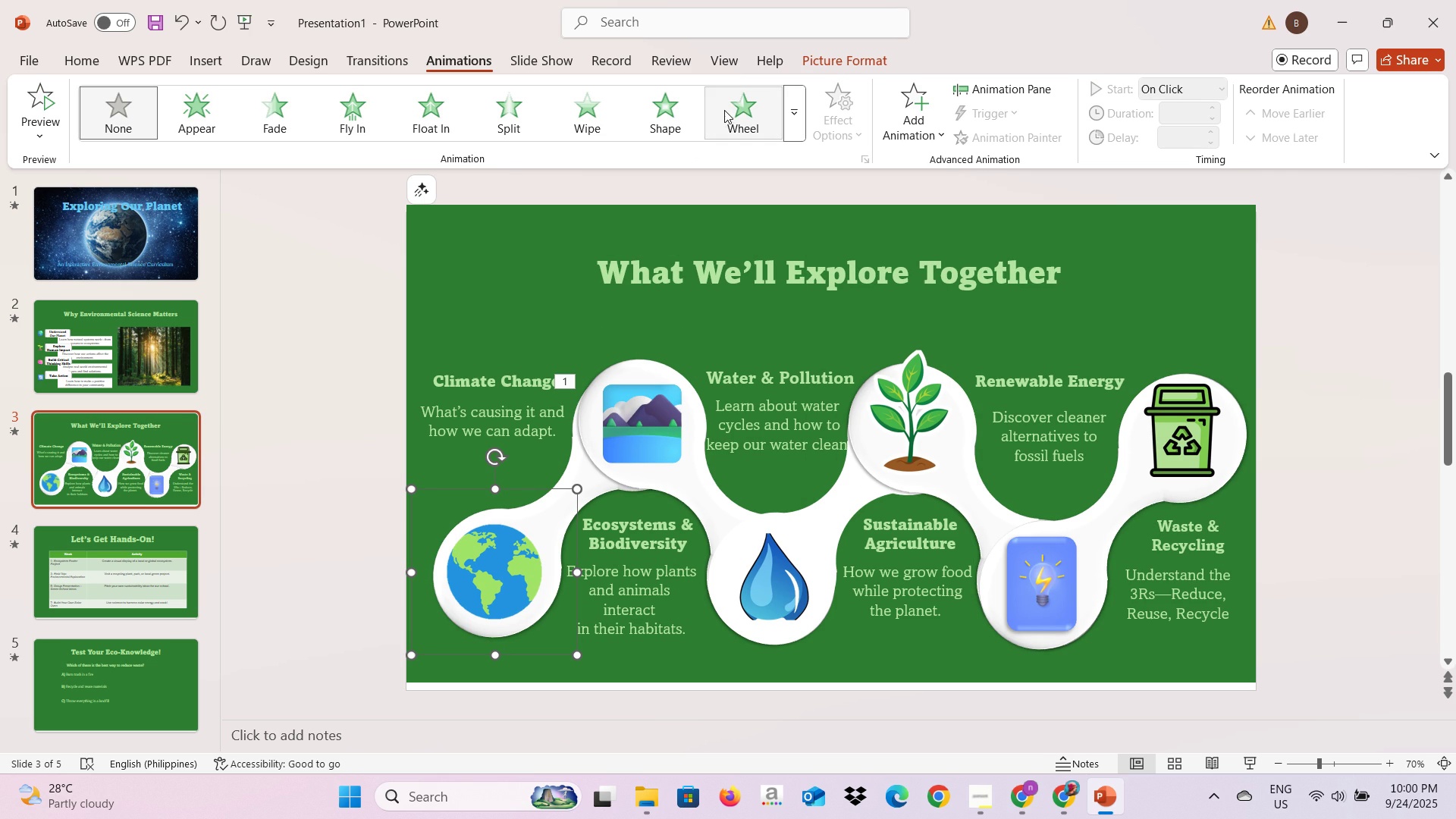 
left_click([342, 117])
 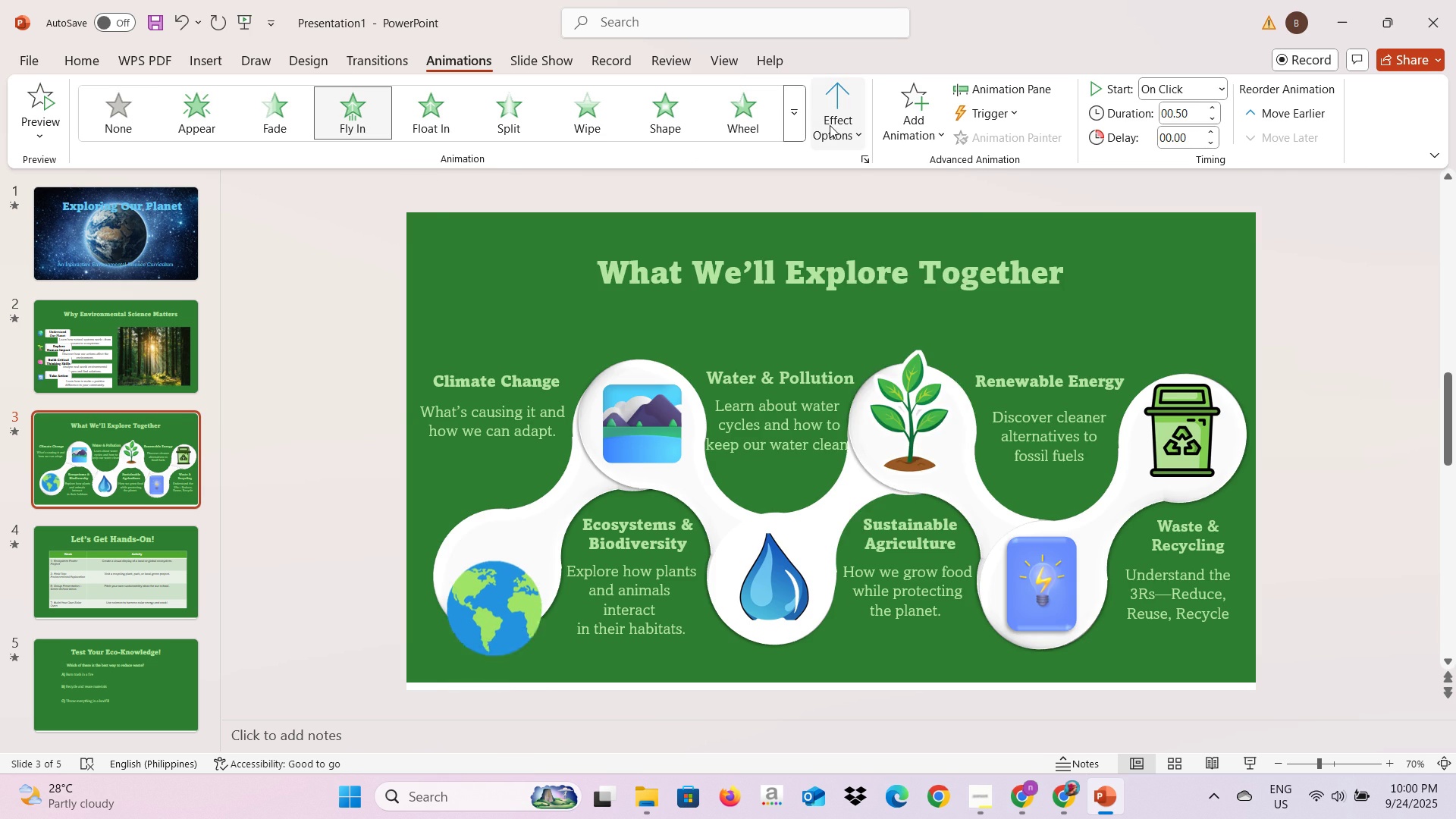 
left_click([830, 125])
 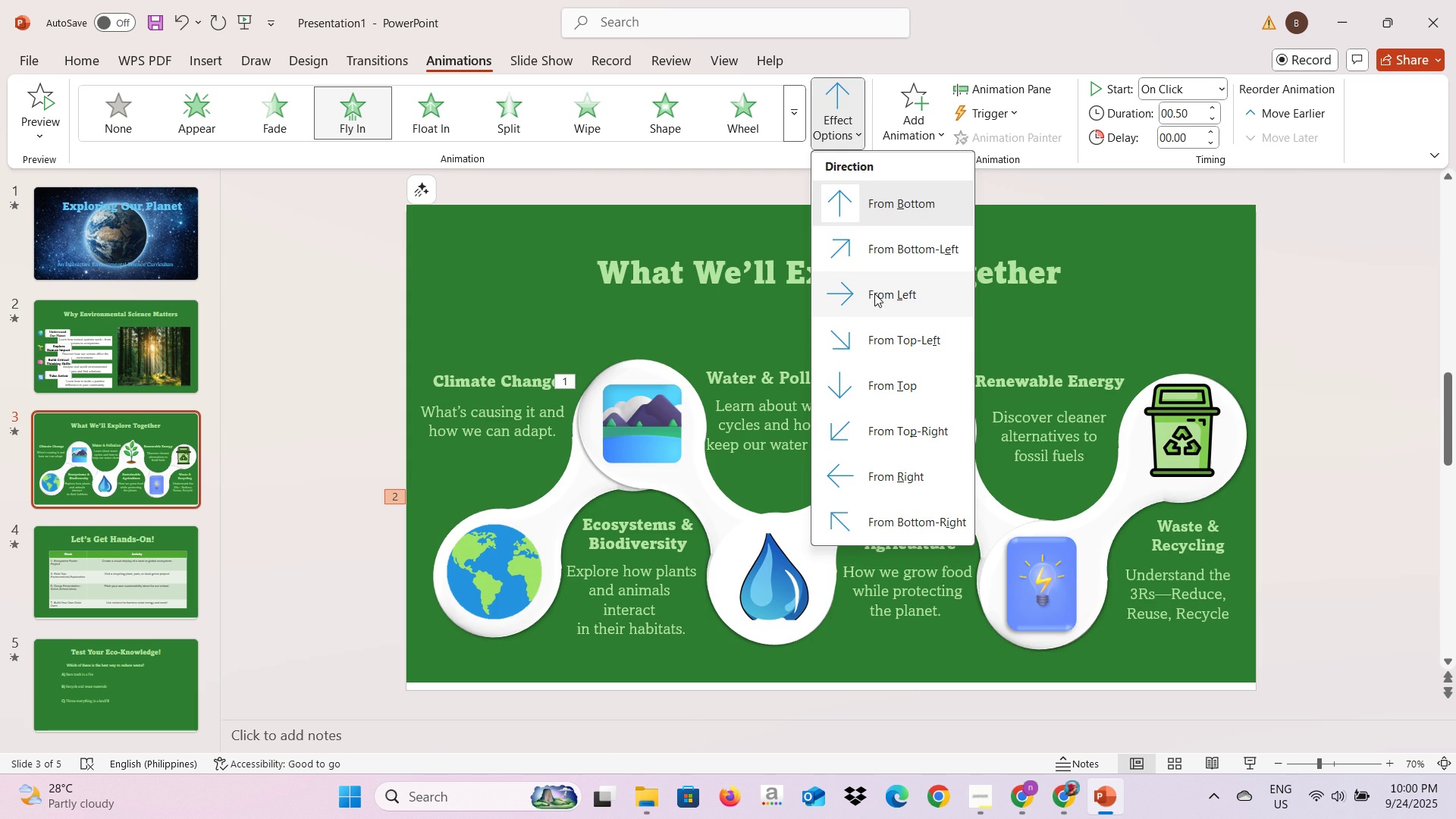 
left_click([874, 293])
 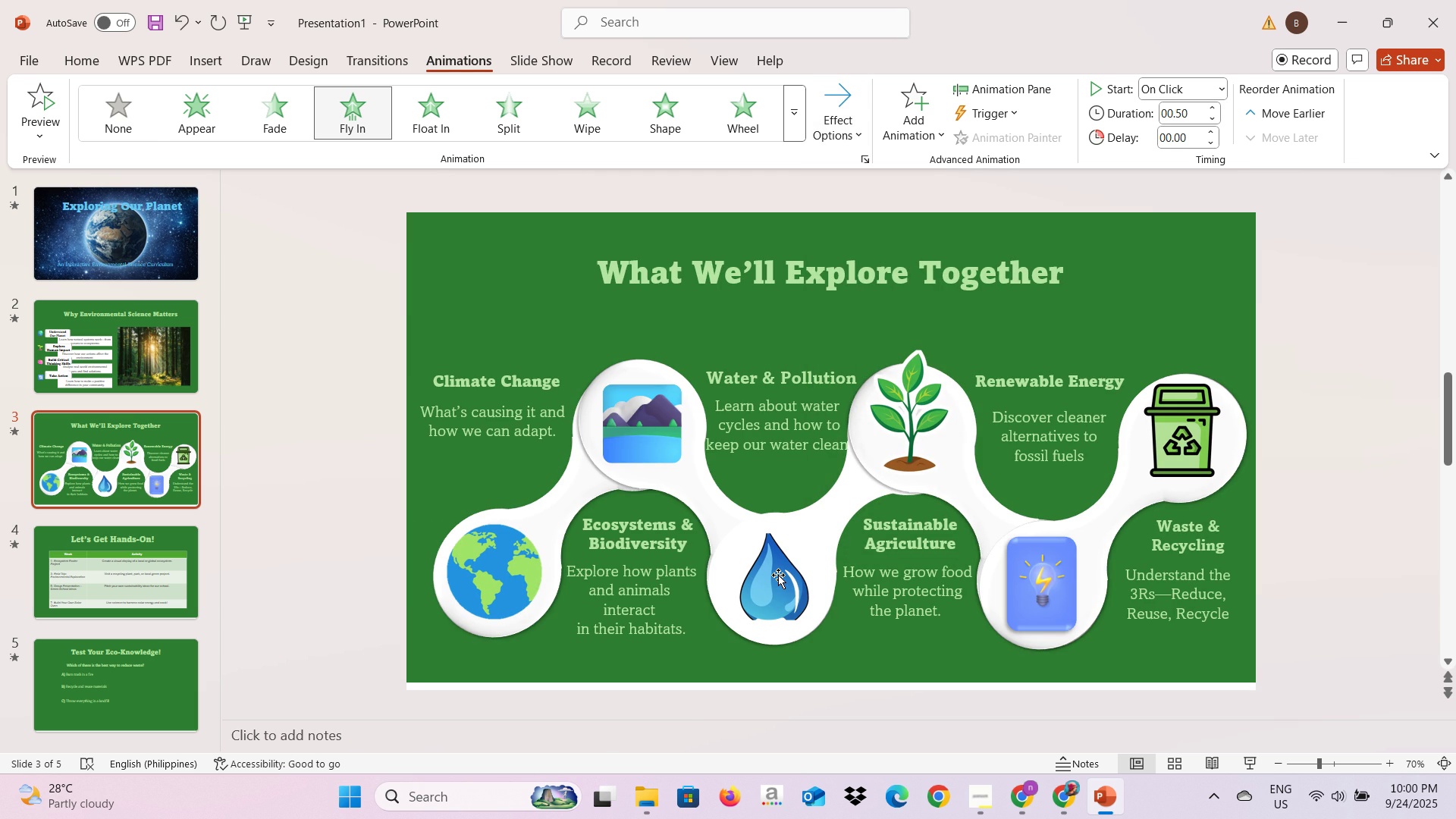 
left_click([778, 575])
 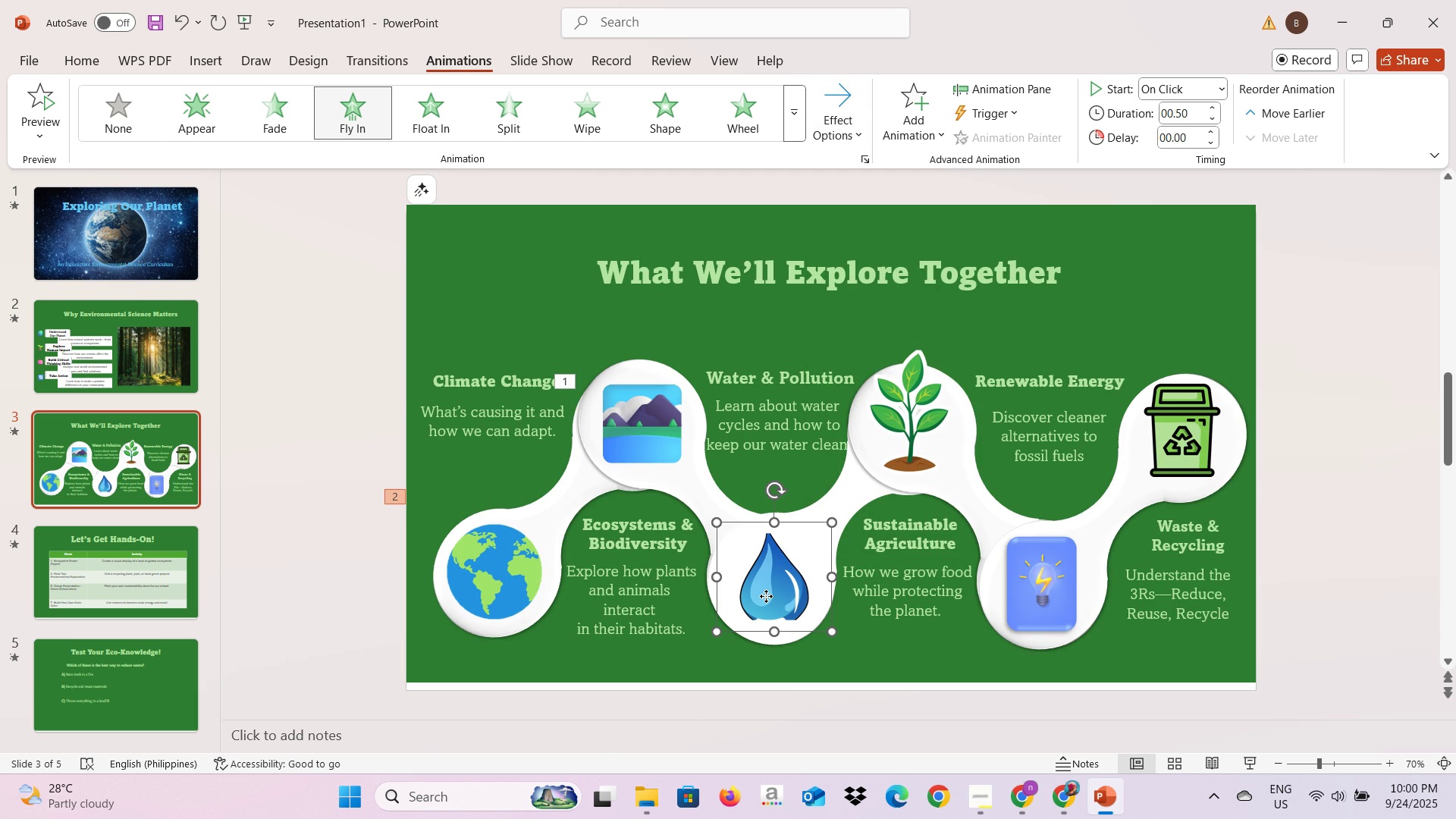 
left_click([766, 596])
 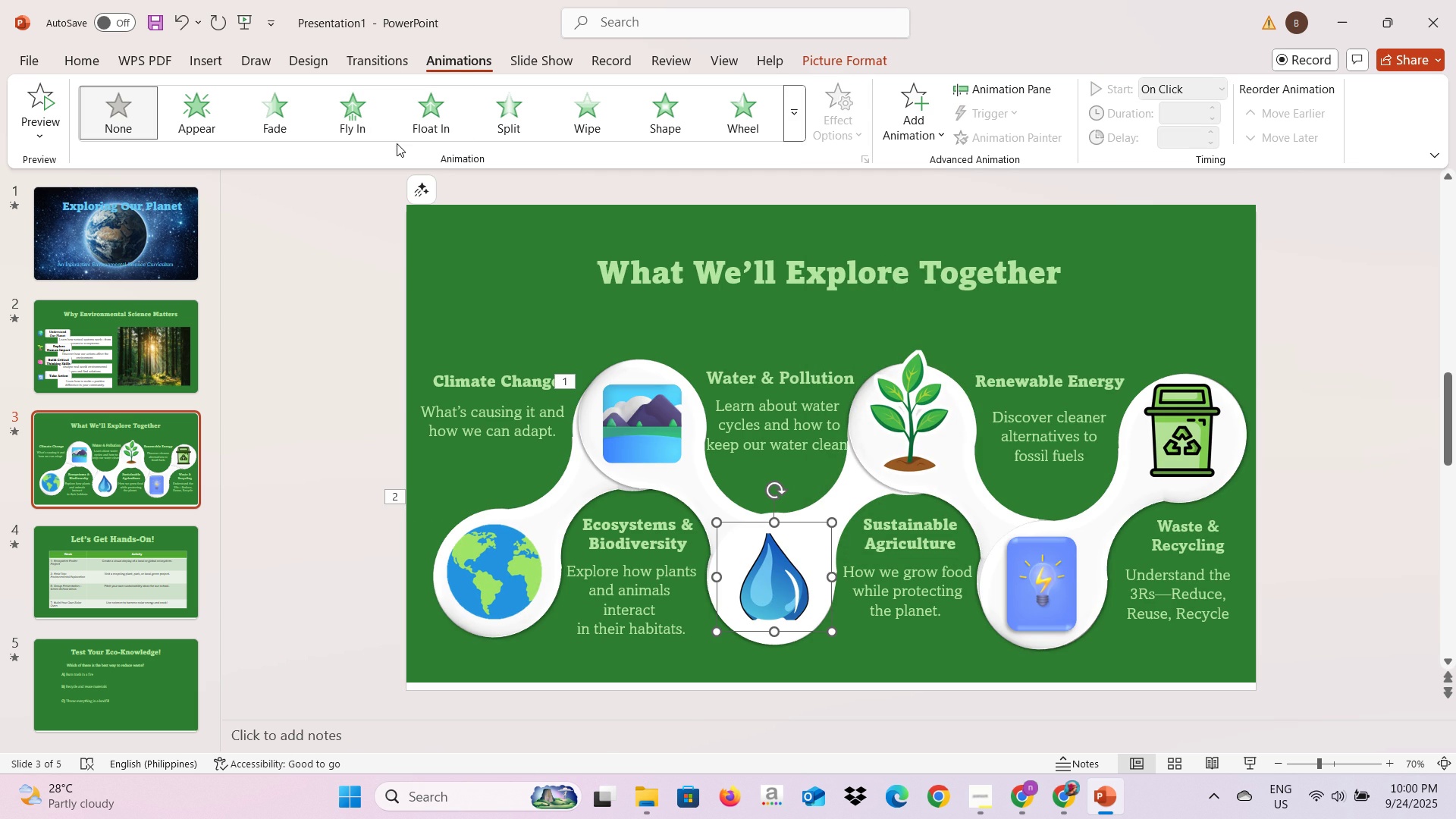 
left_click([370, 130])
 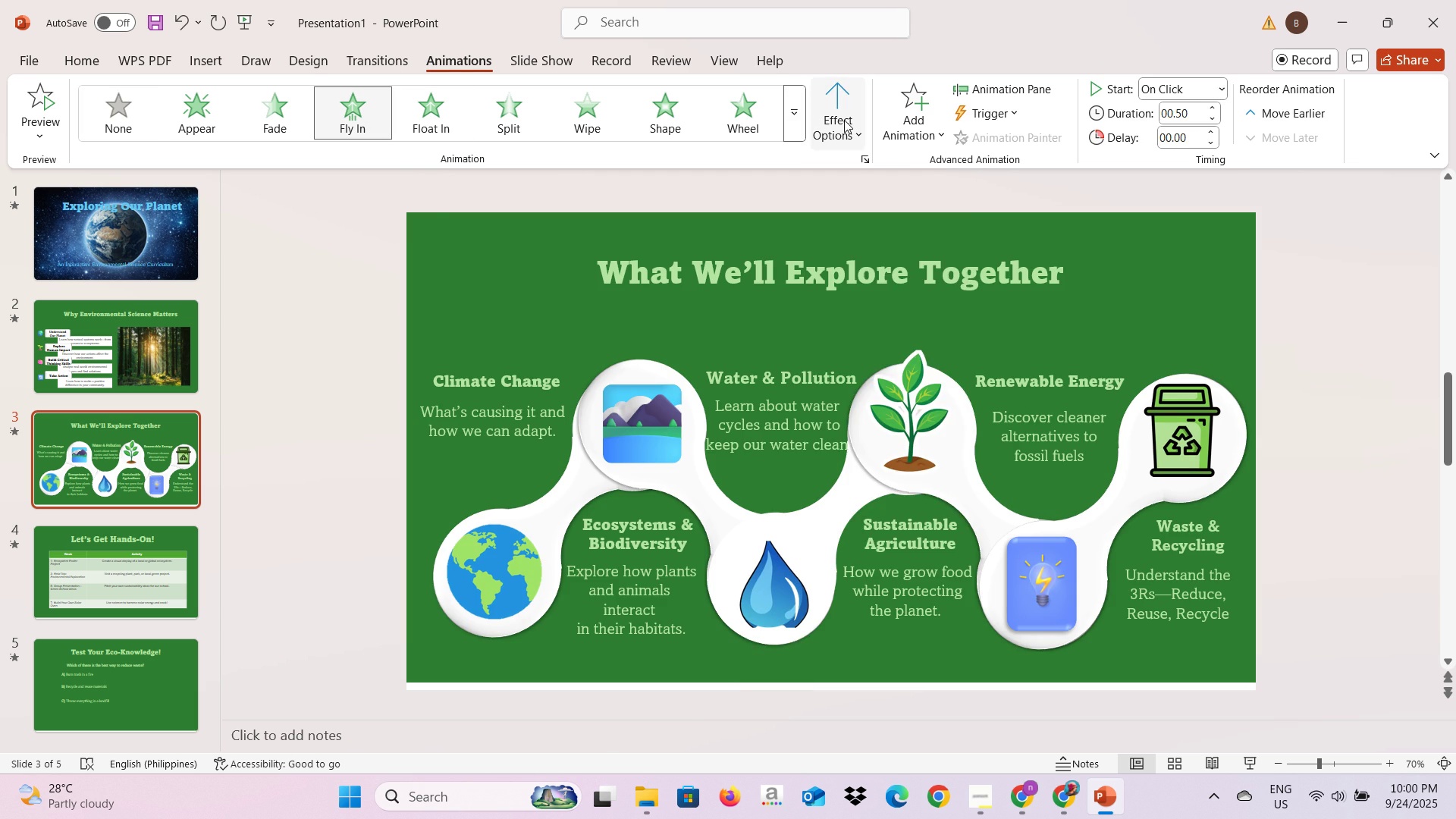 
left_click([844, 120])
 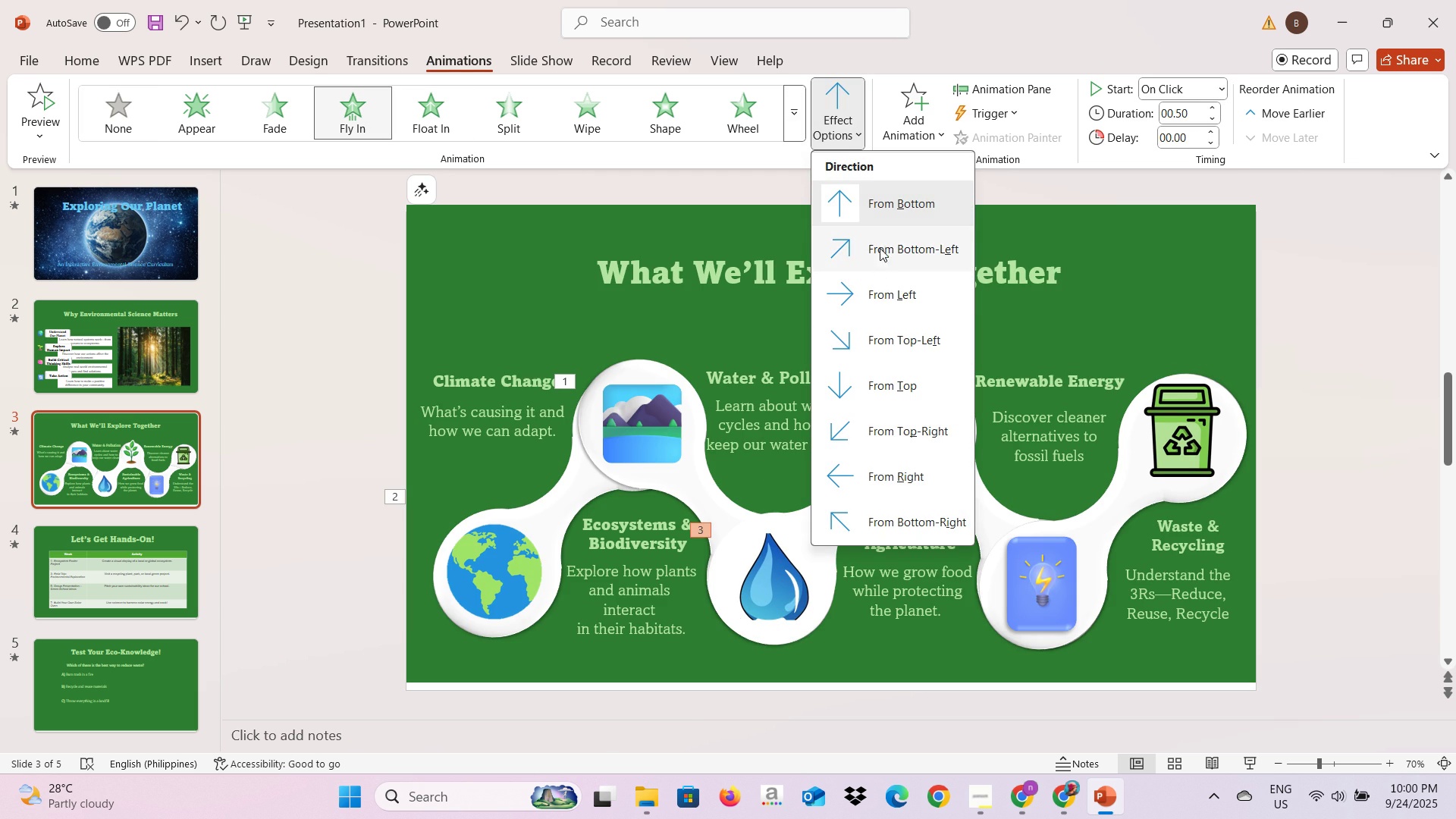 
left_click([886, 197])
 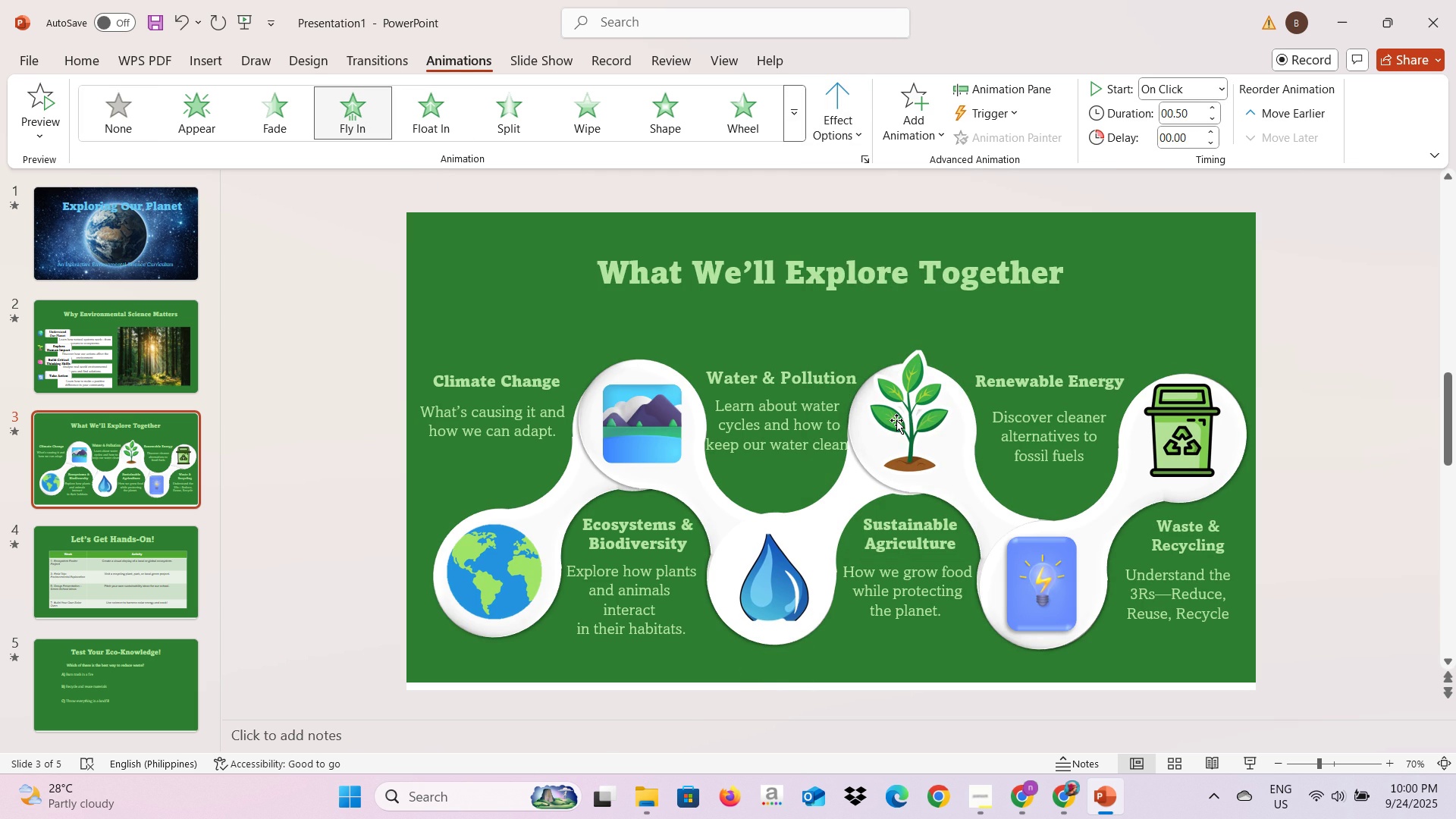 
left_click([896, 420])
 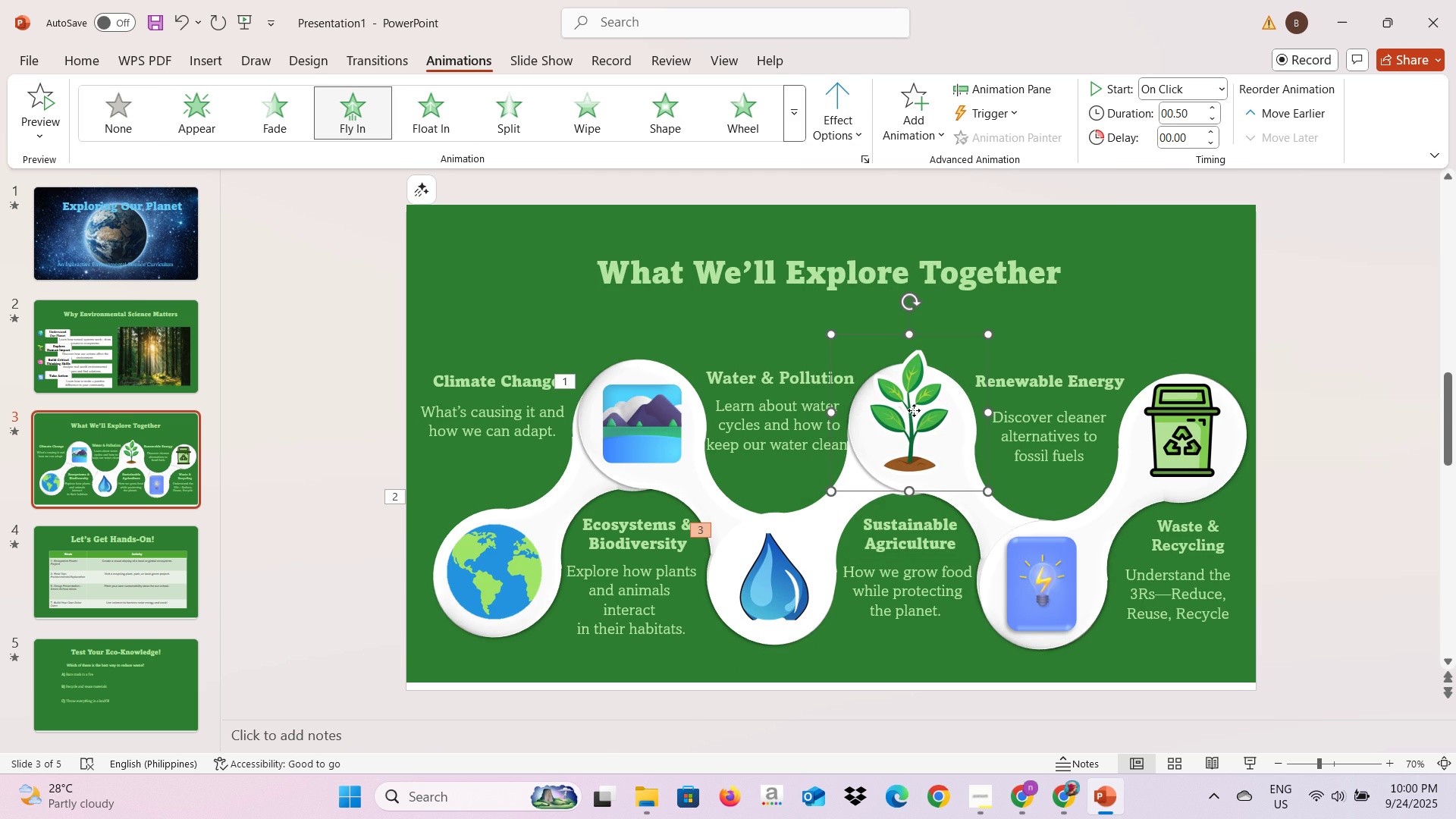 
left_click([914, 410])
 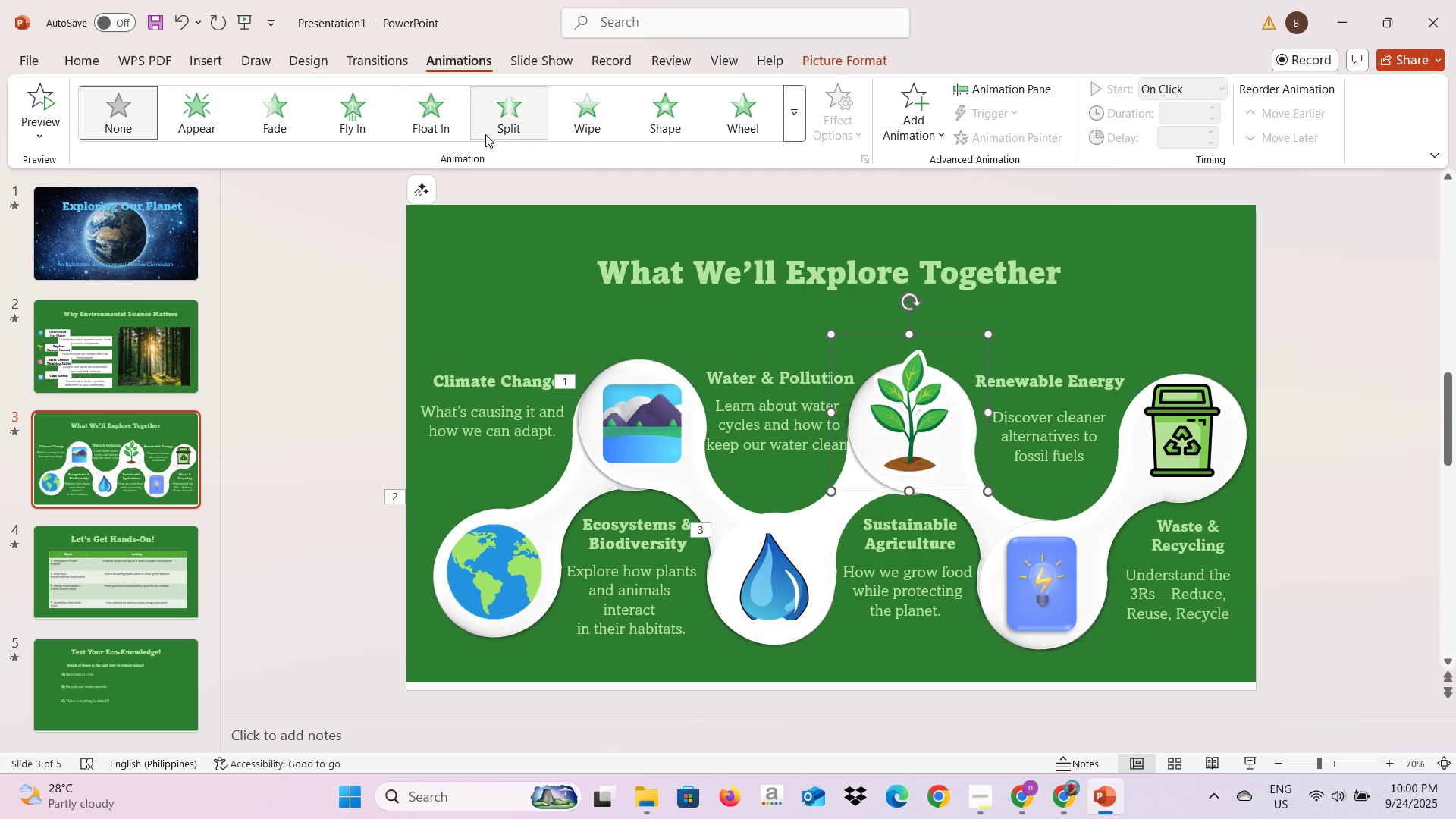 
left_click([375, 135])
 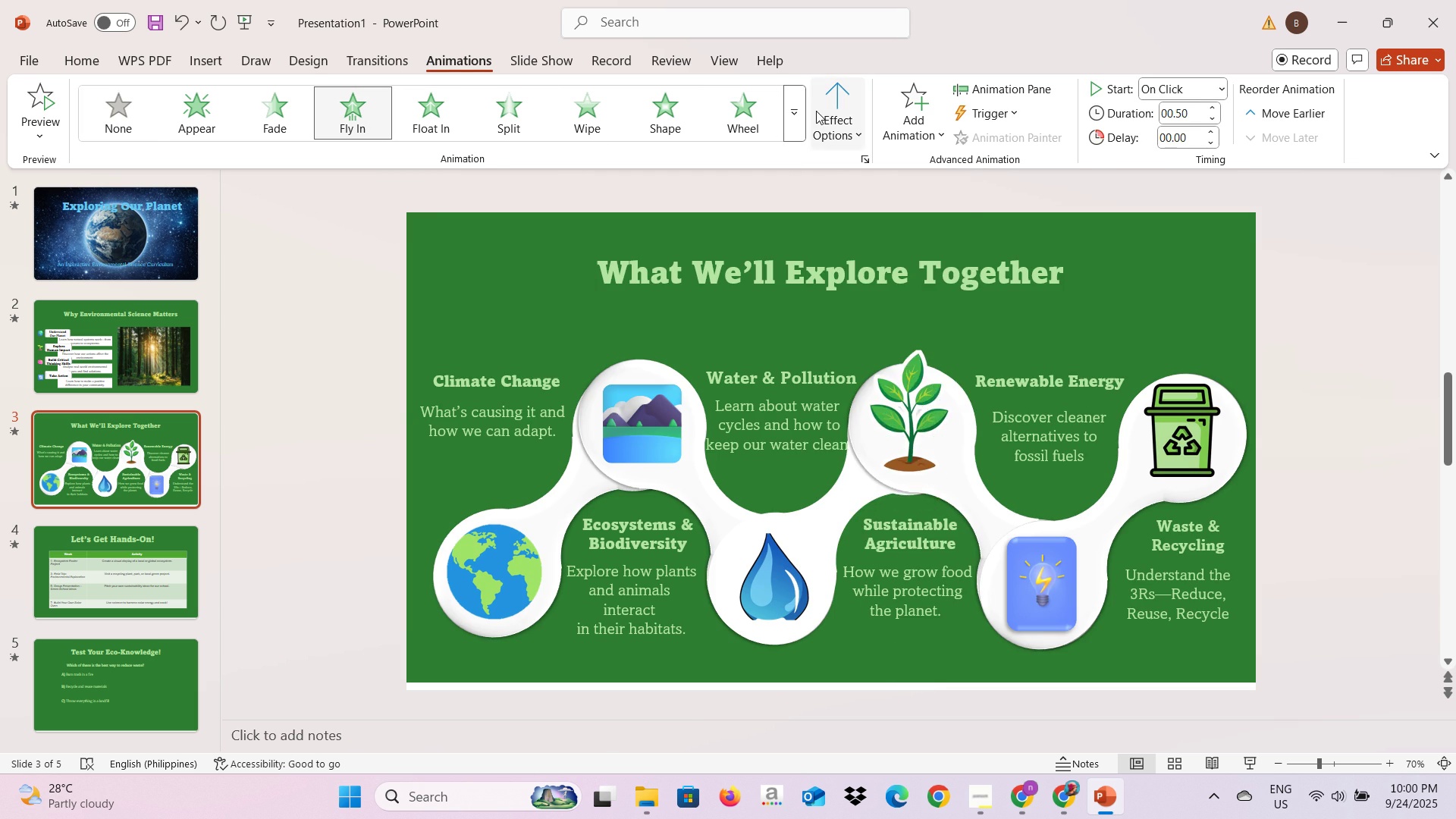 
left_click([816, 111])
 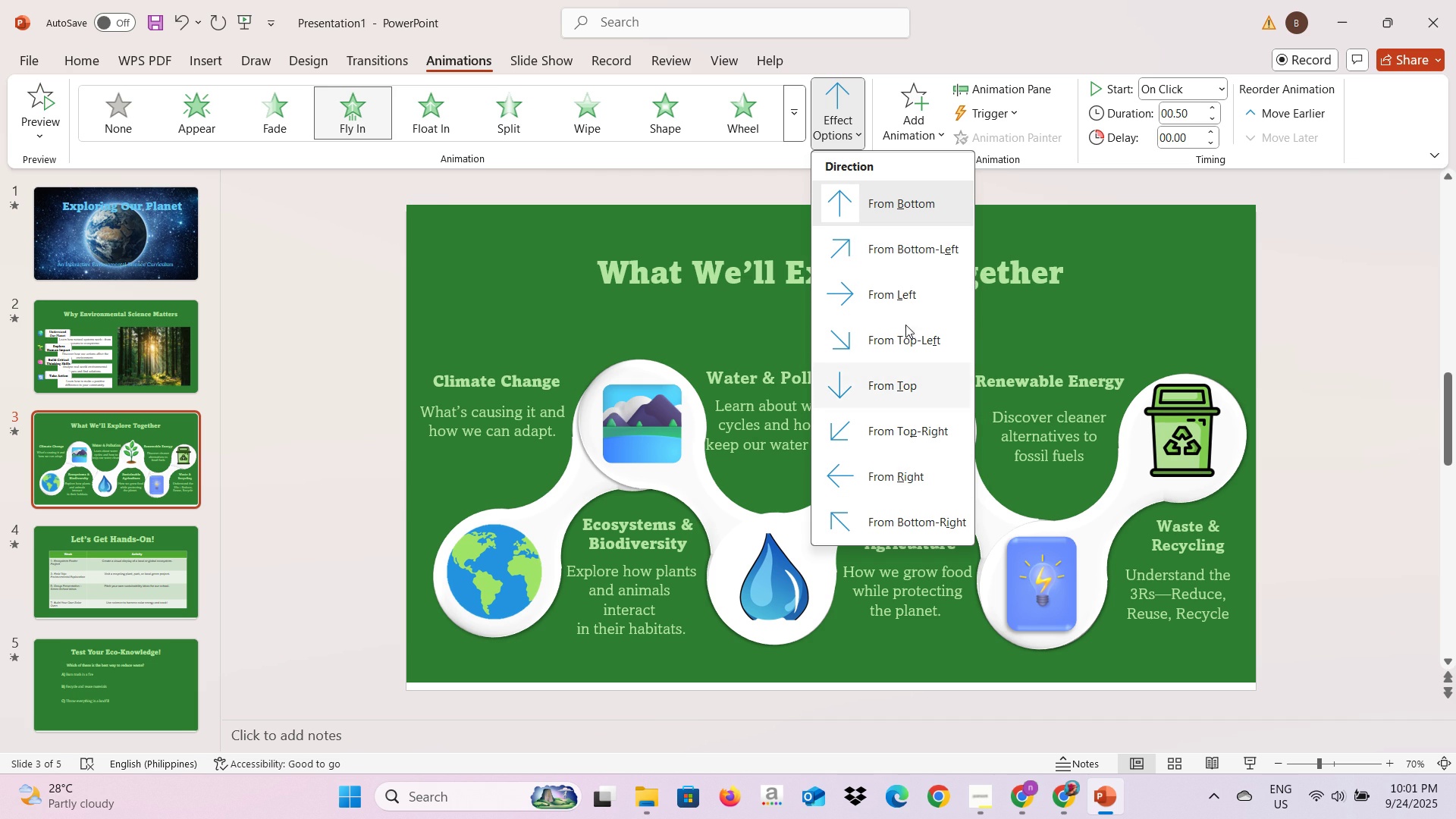 
left_click([877, 399])
 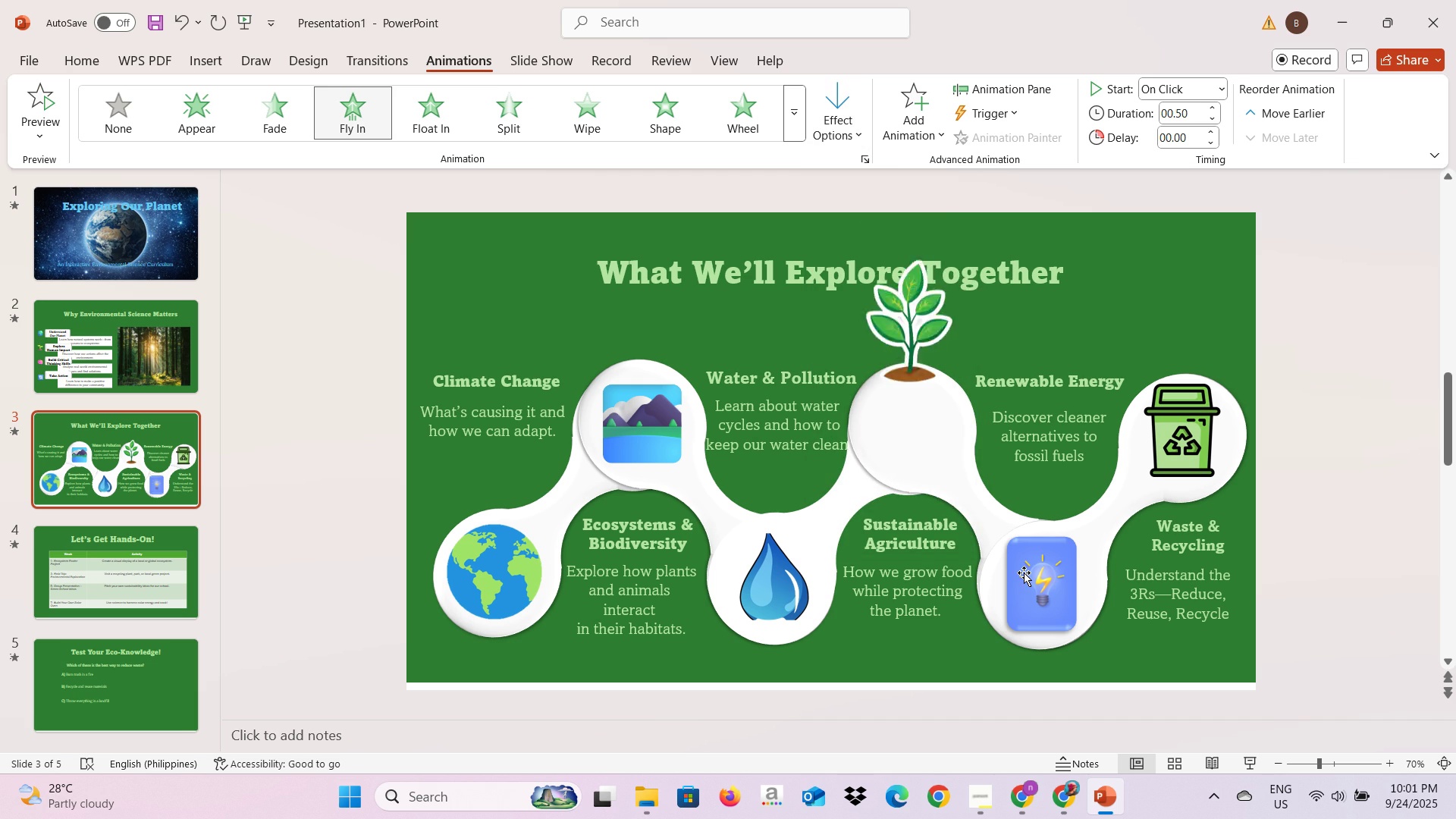 
left_click([1025, 573])
 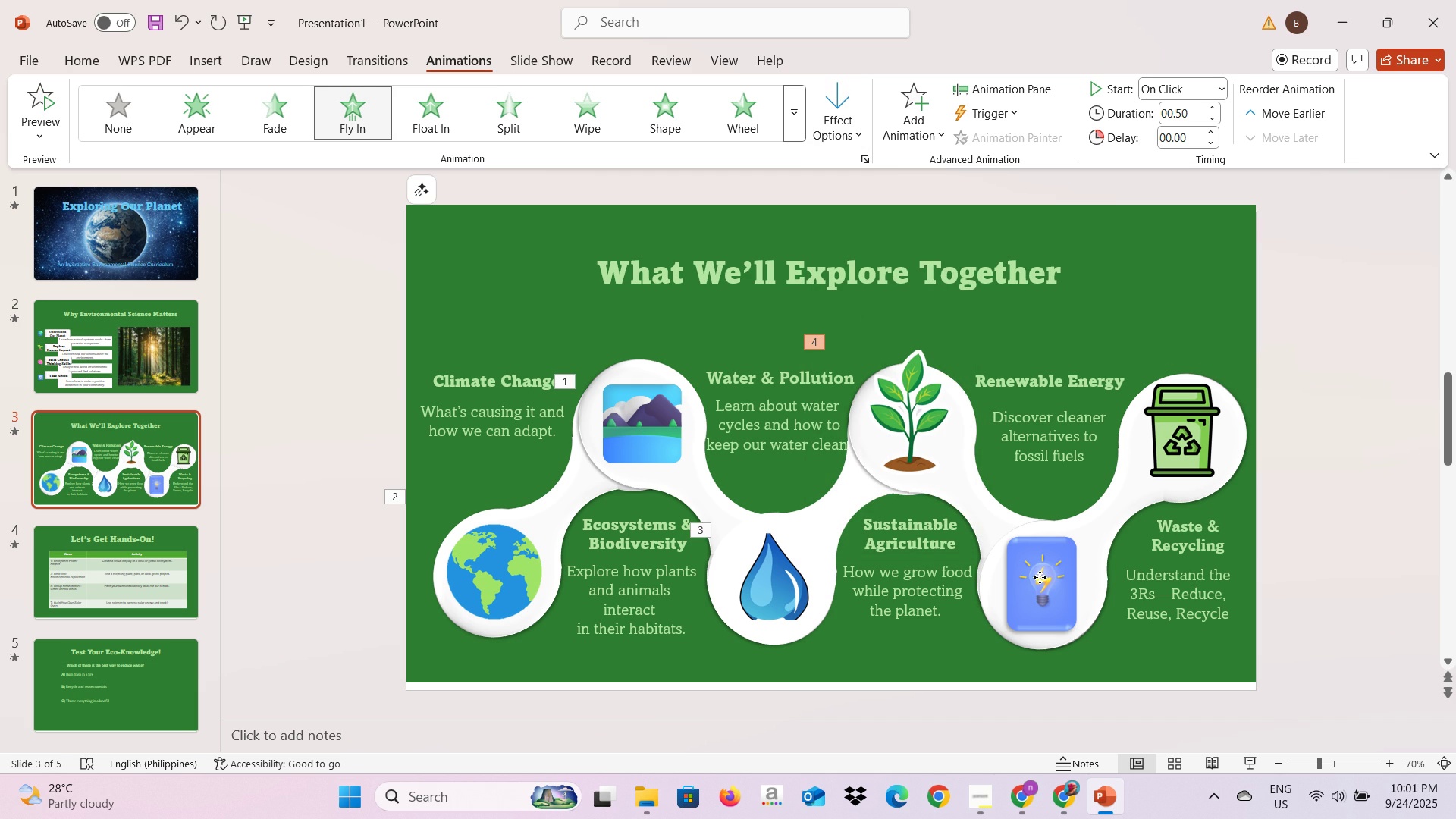 
left_click([1040, 577])
 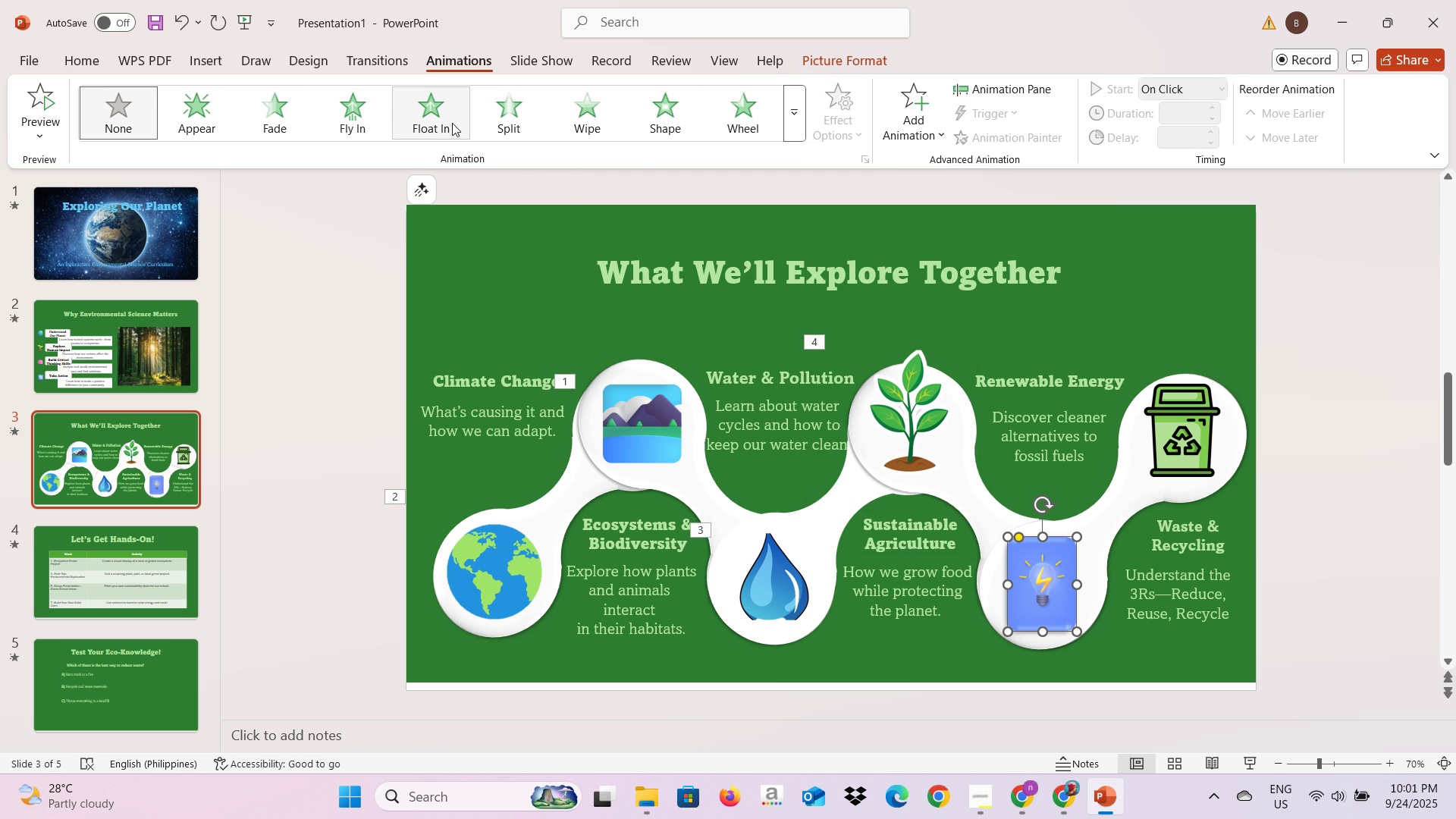 
mouse_move([433, 121])
 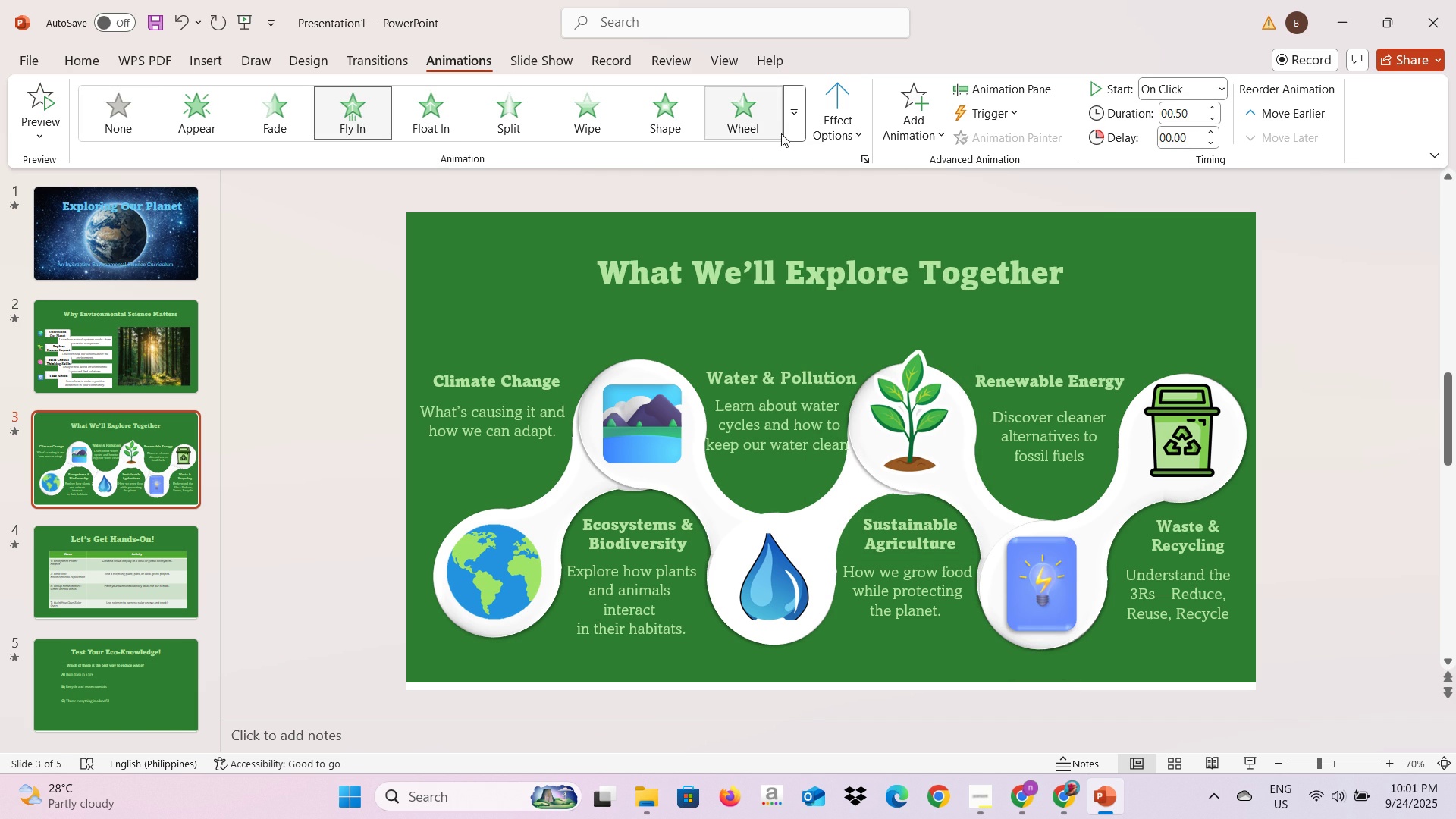 
left_click([787, 130])
 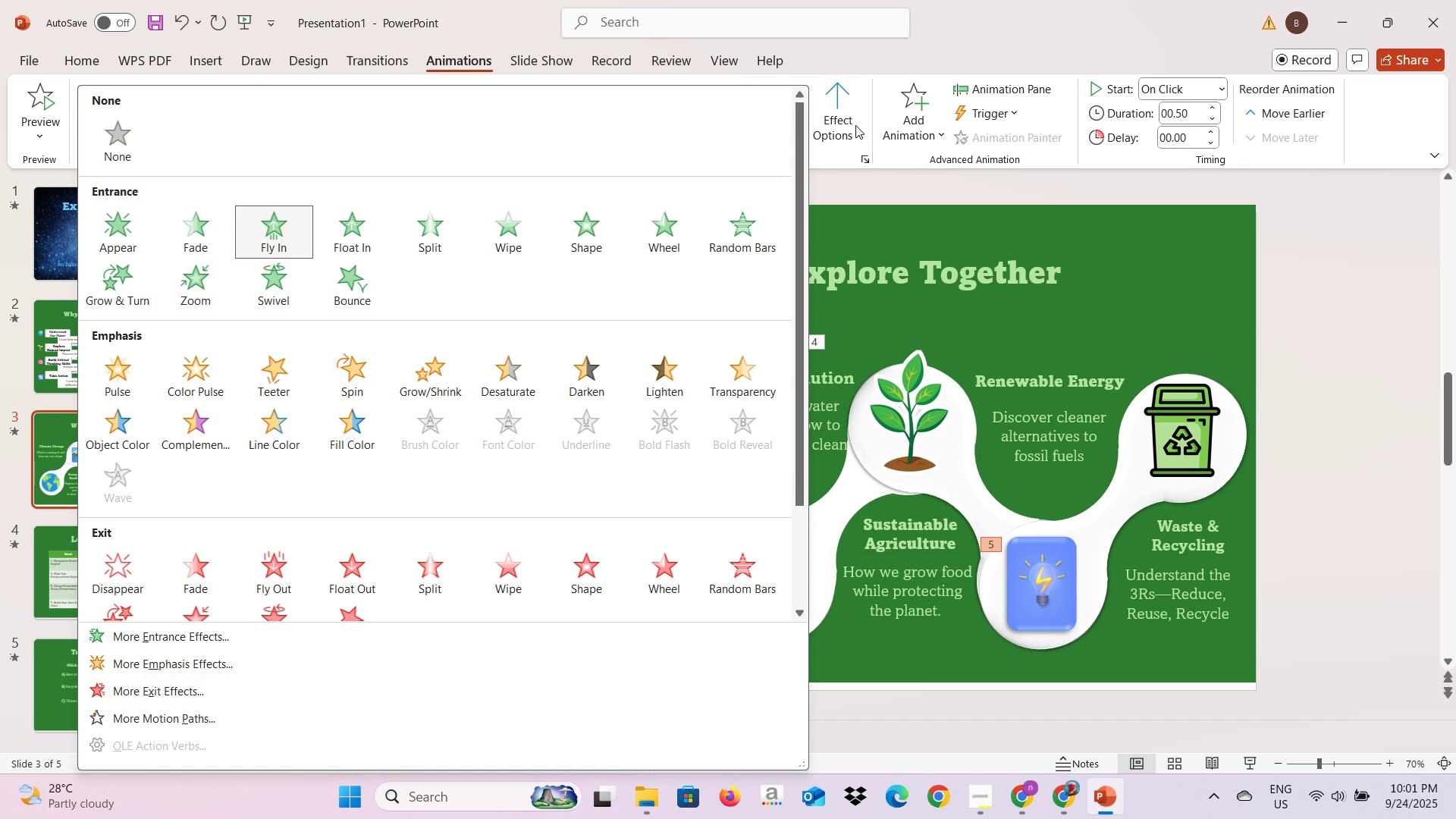 
left_click([853, 125])
 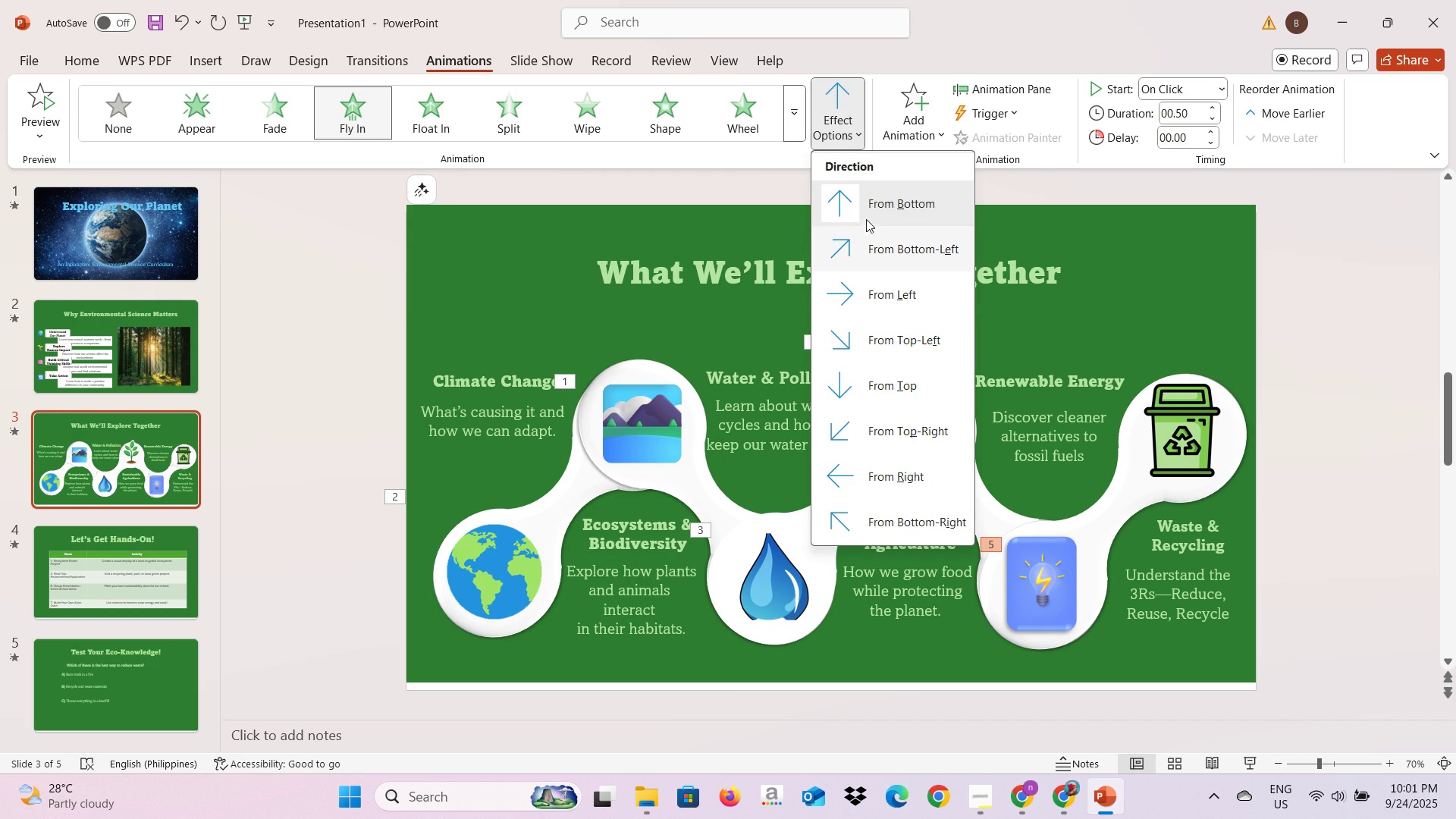 
left_click([868, 212])
 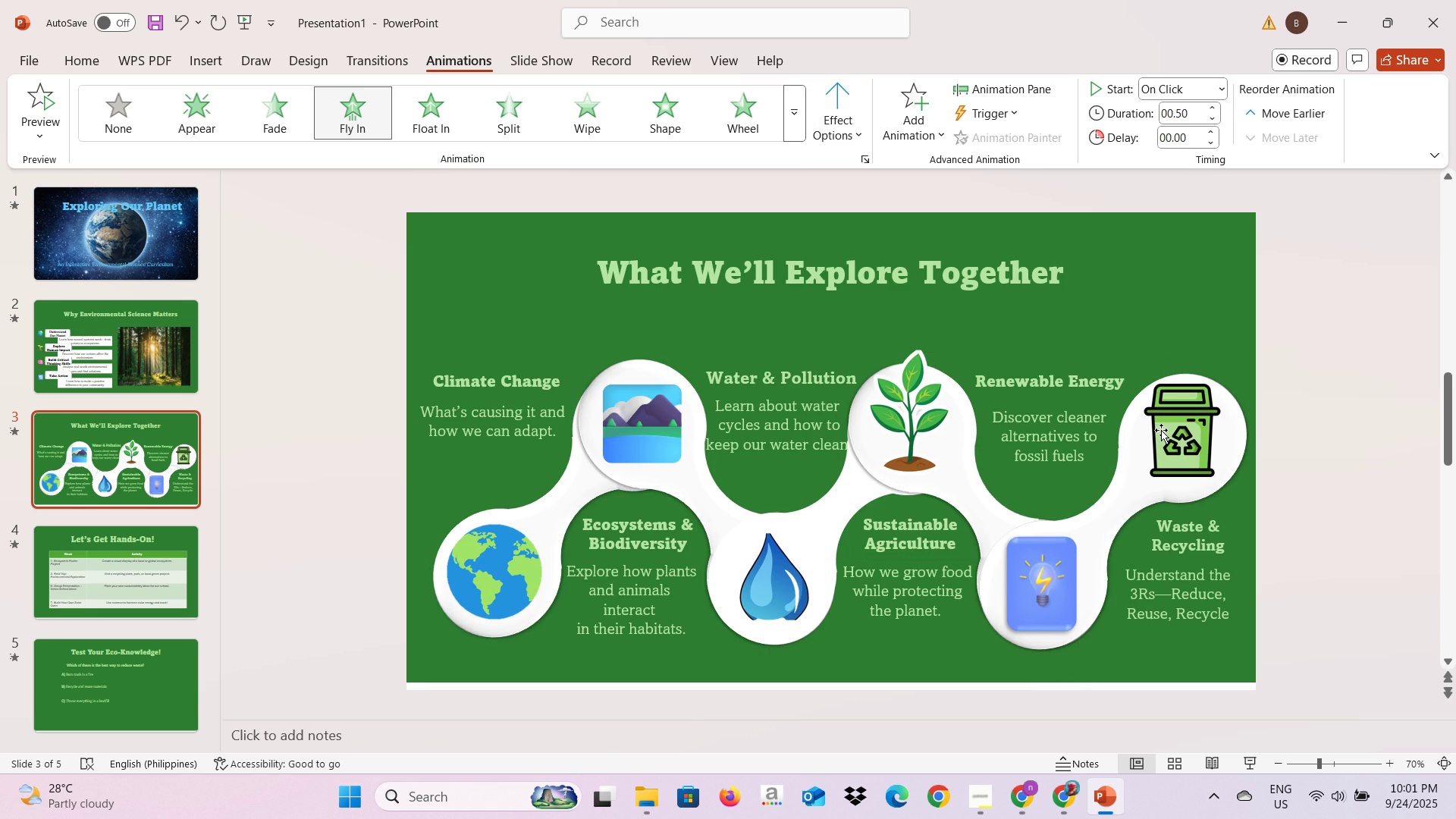 
left_click([1161, 430])
 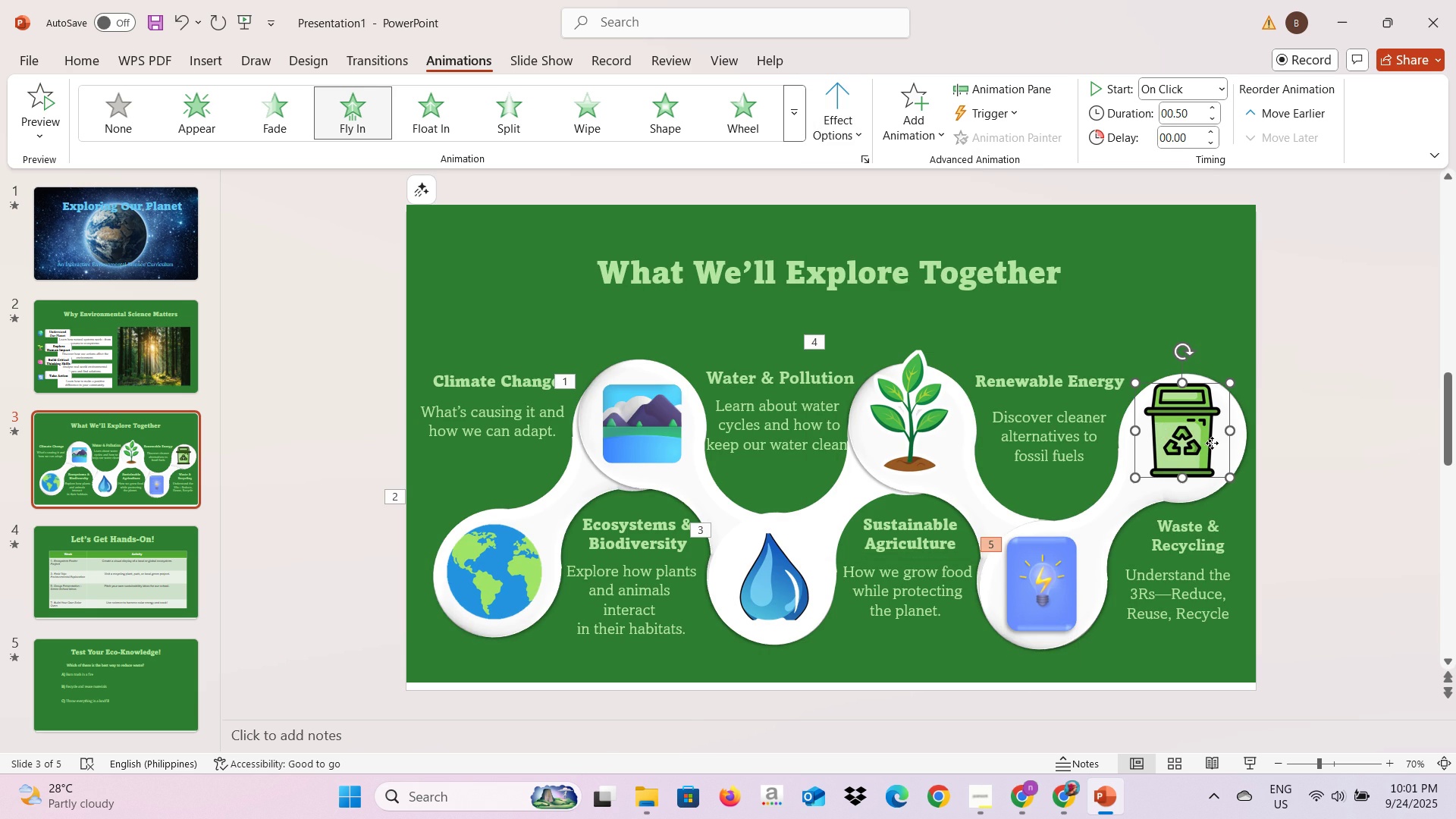 
left_click([1212, 443])
 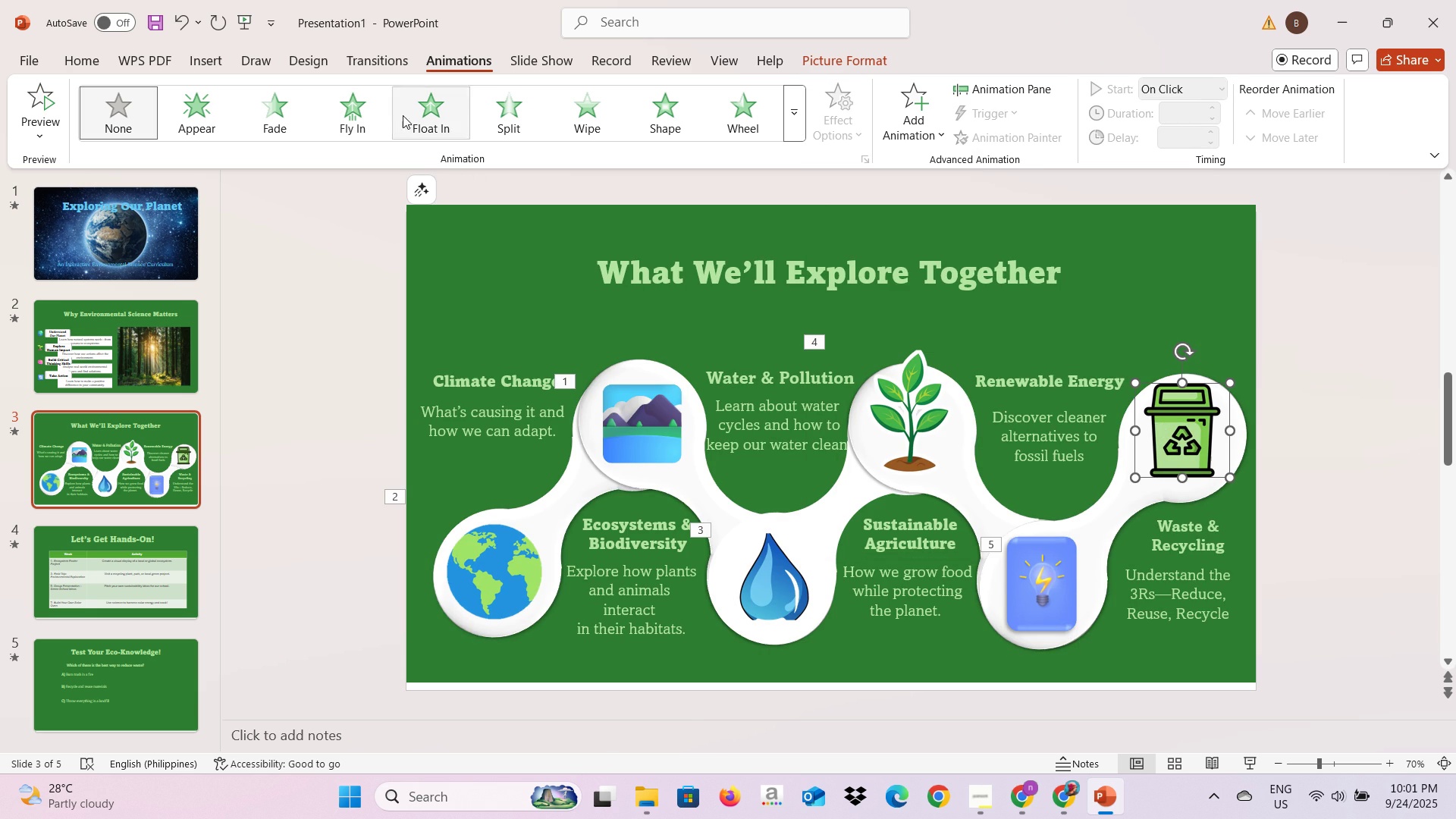 
left_click([376, 116])
 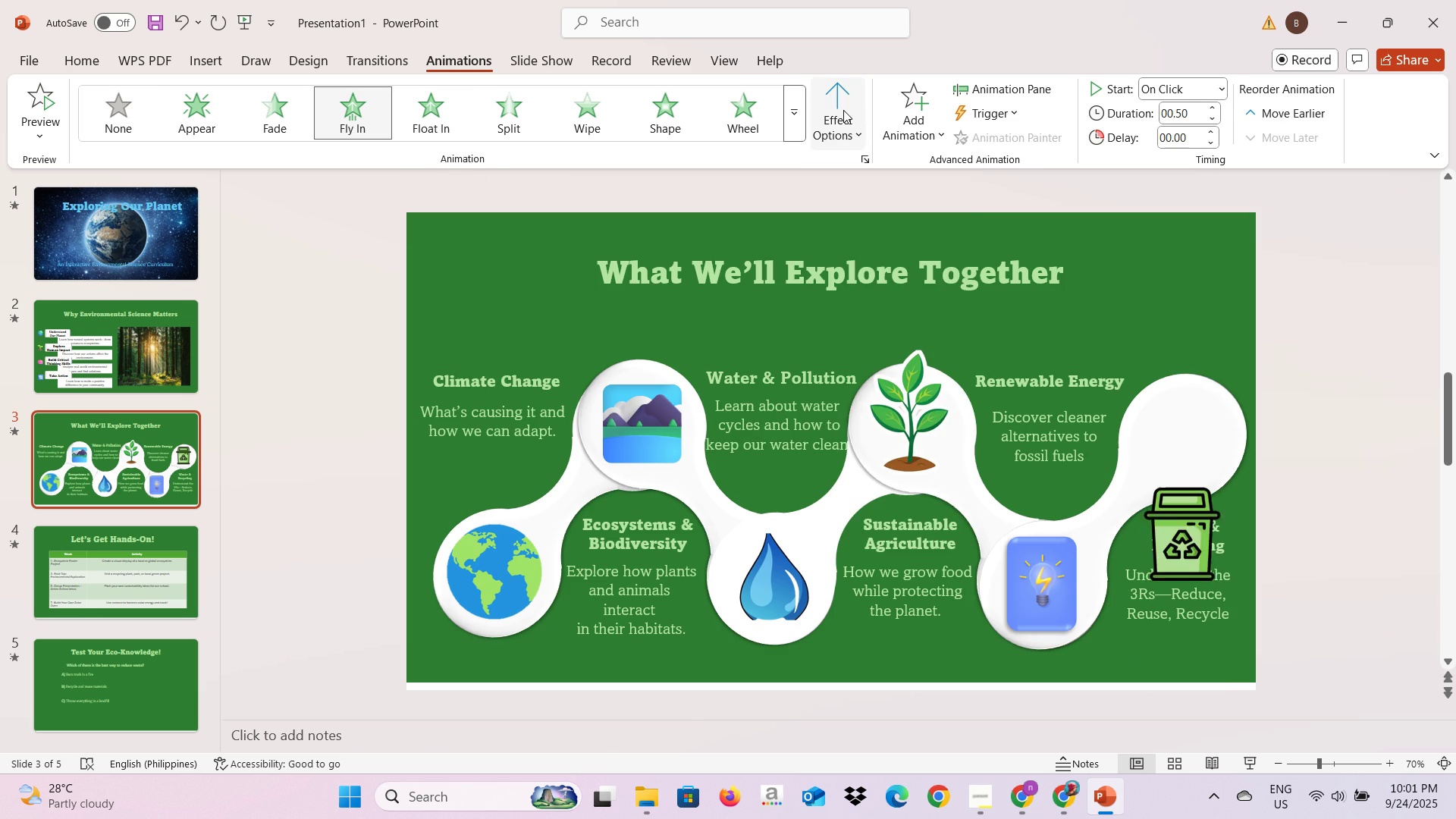 
left_click([843, 110])
 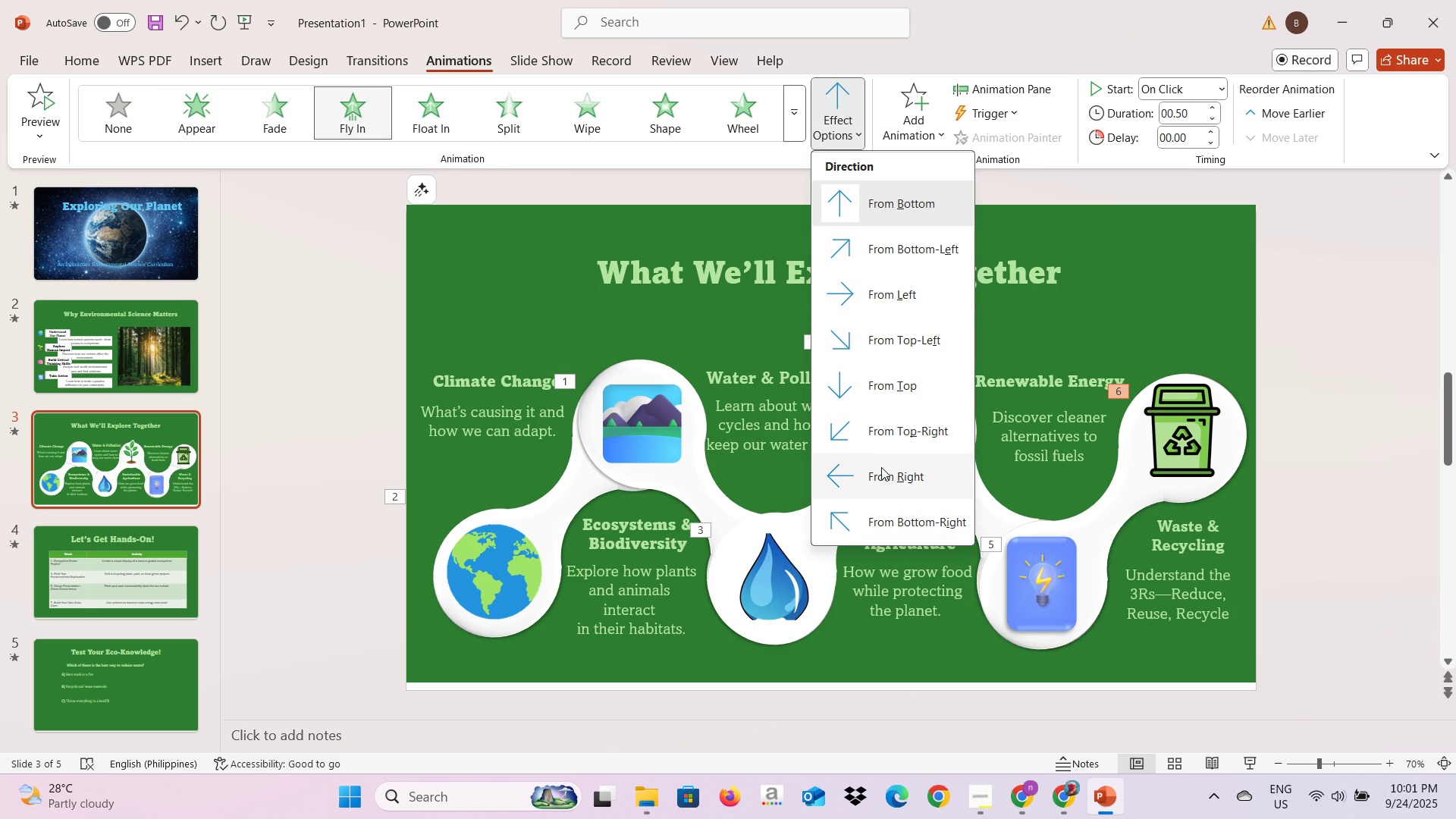 
left_click([881, 467])
 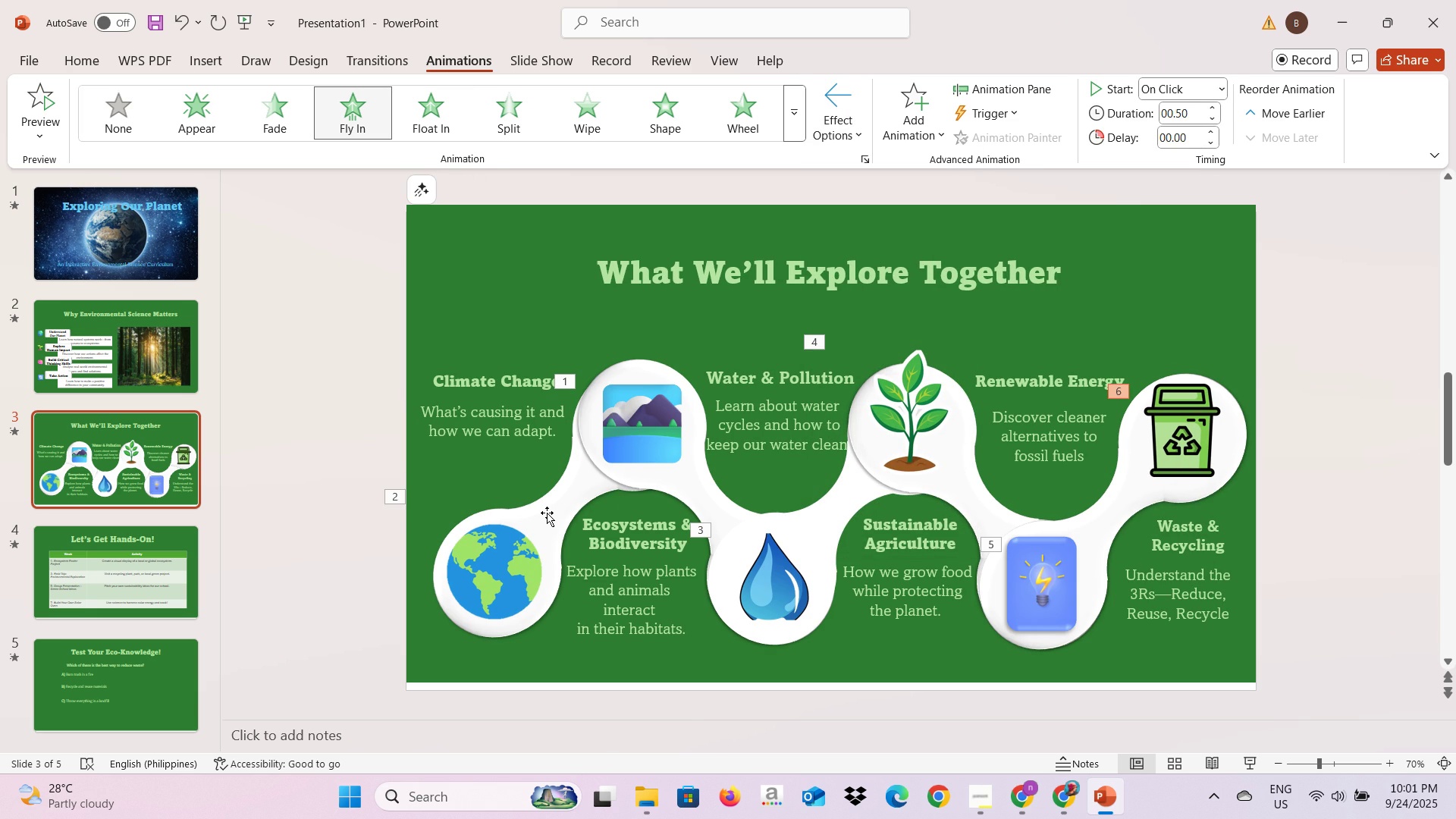 
left_click([553, 504])
 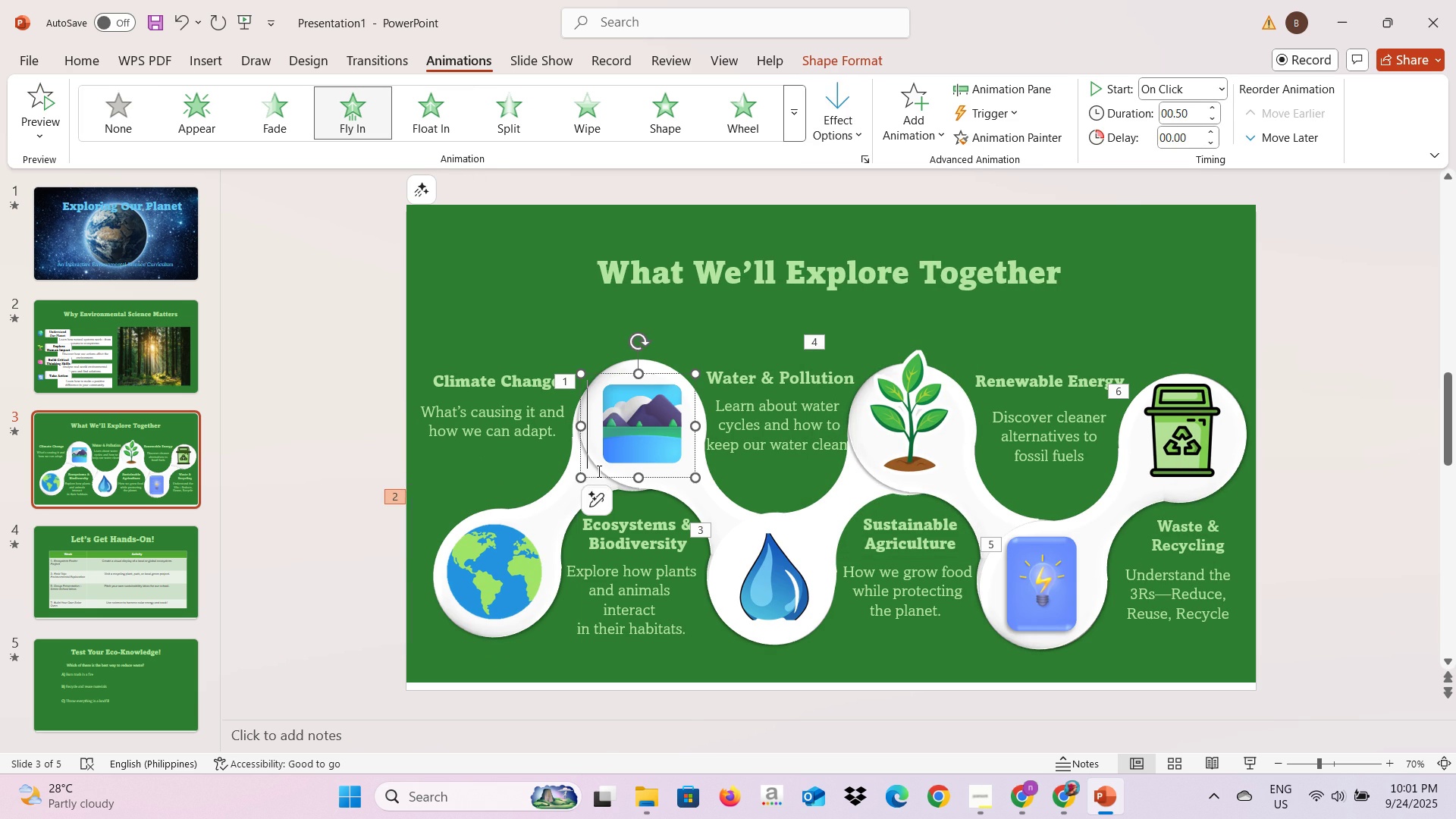 
left_click([598, 471])
 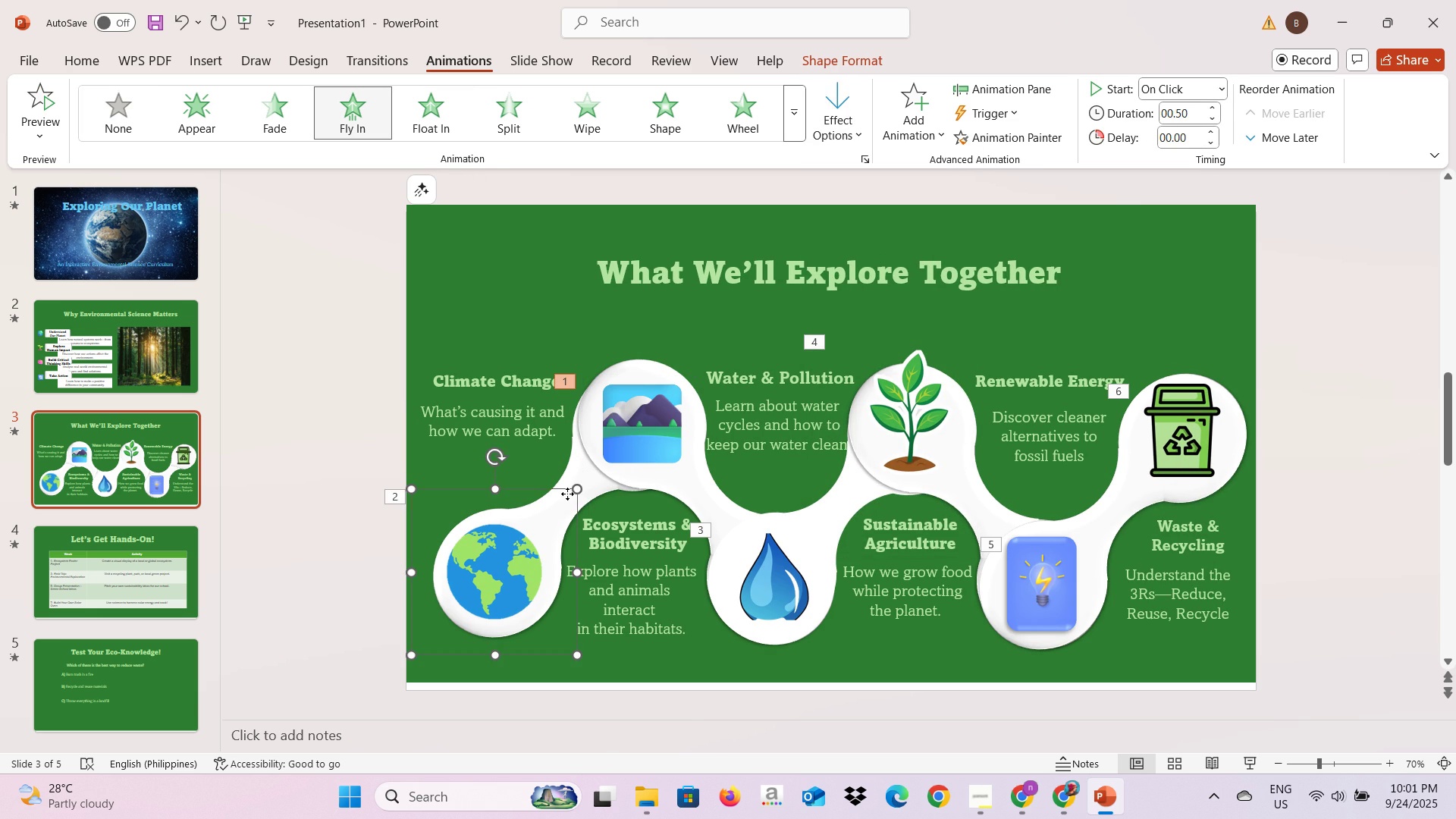 
left_click([567, 494])
 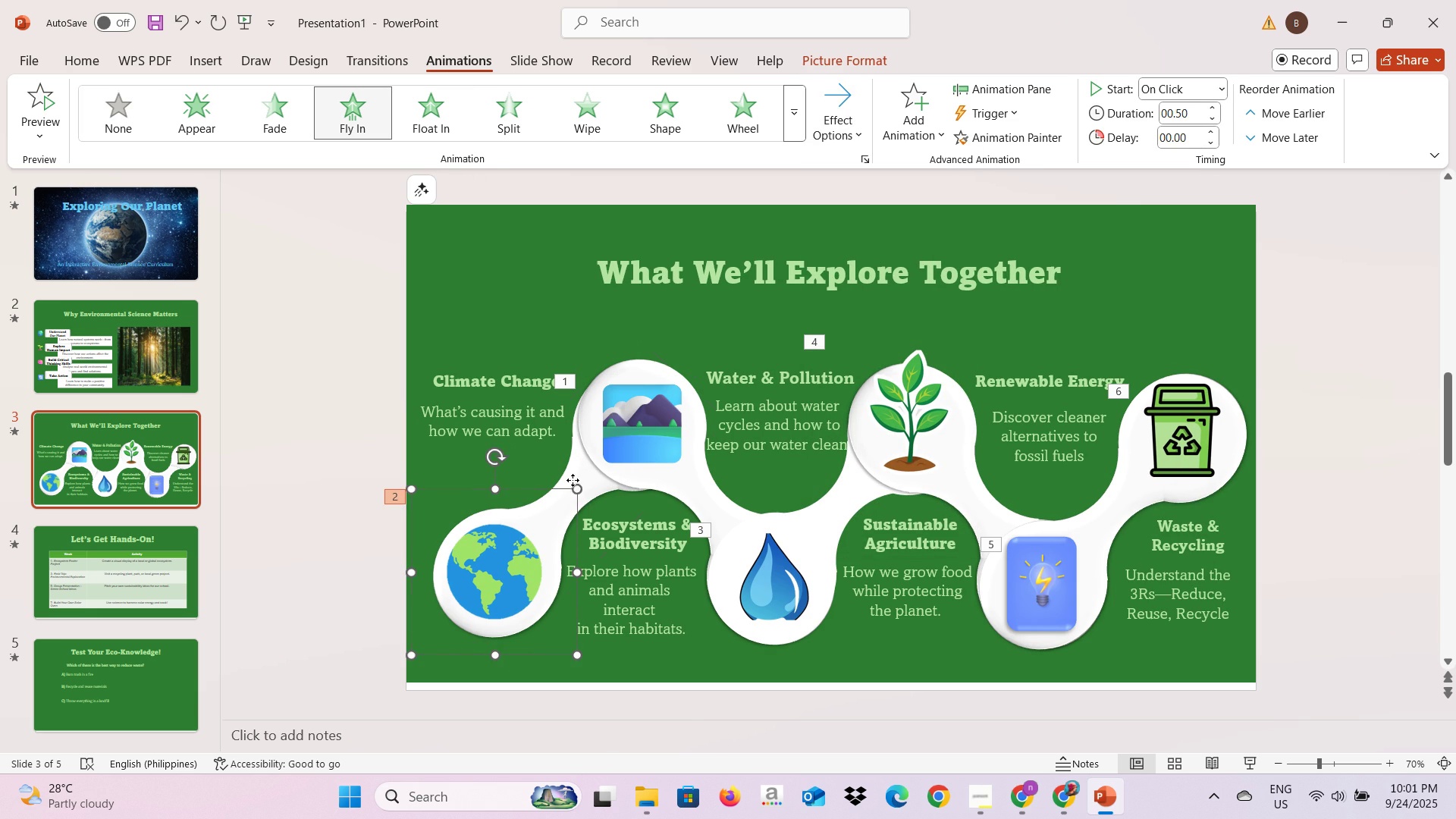 
left_click([573, 480])